 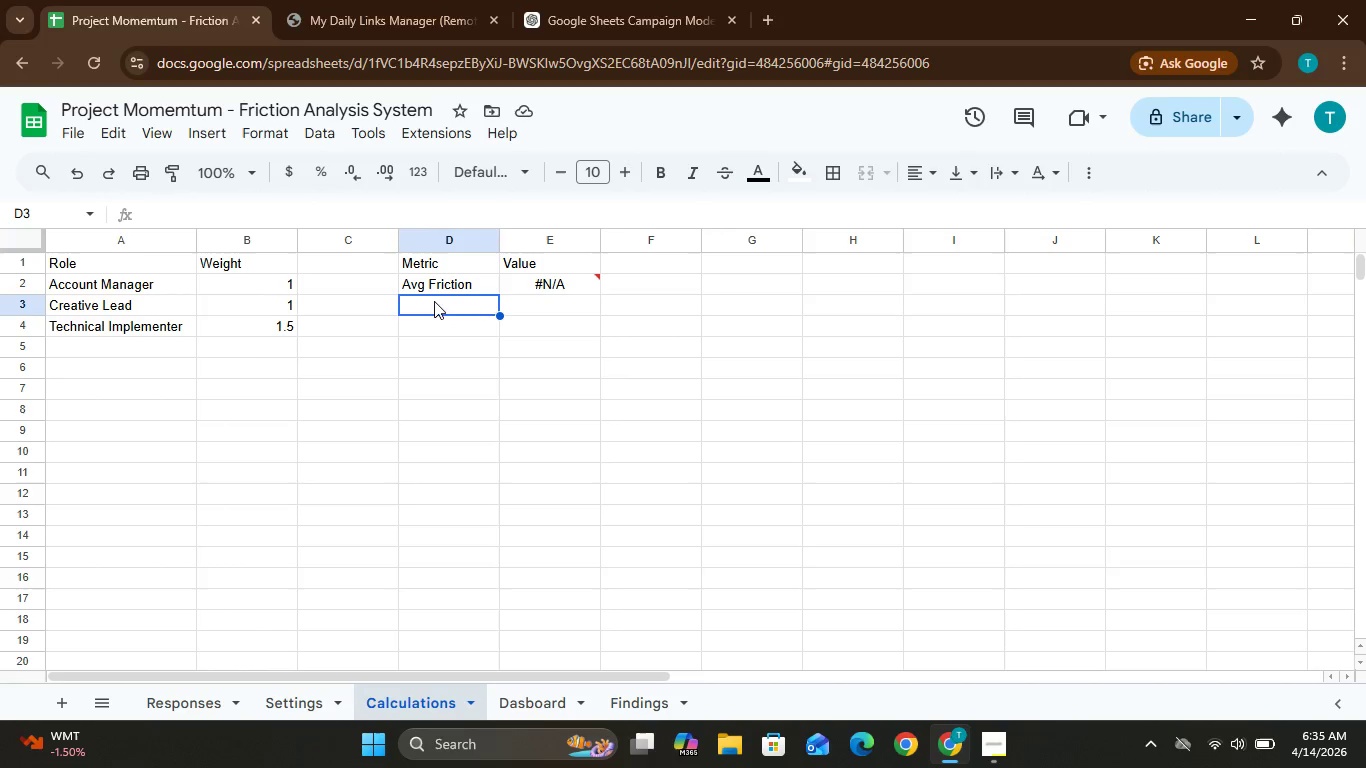 
double_click([435, 302])
 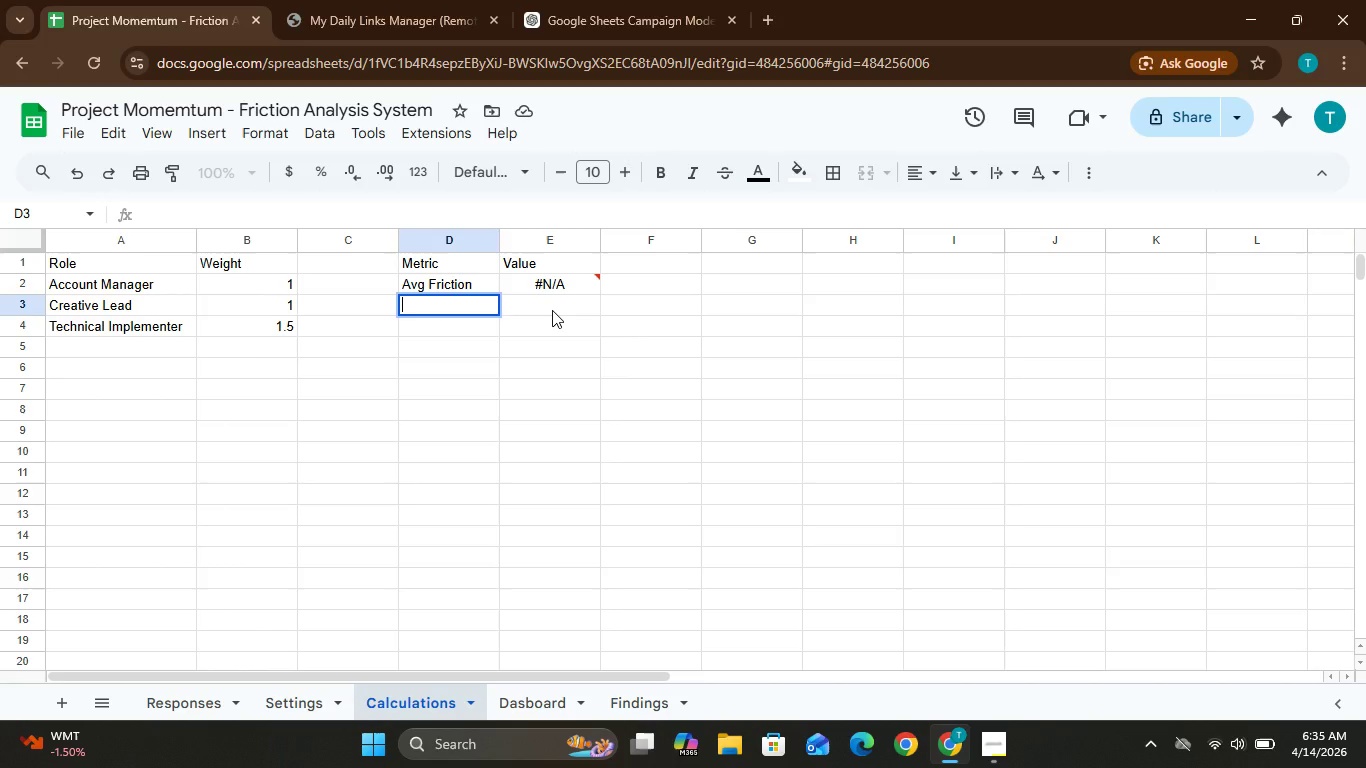 
left_click([552, 310])
 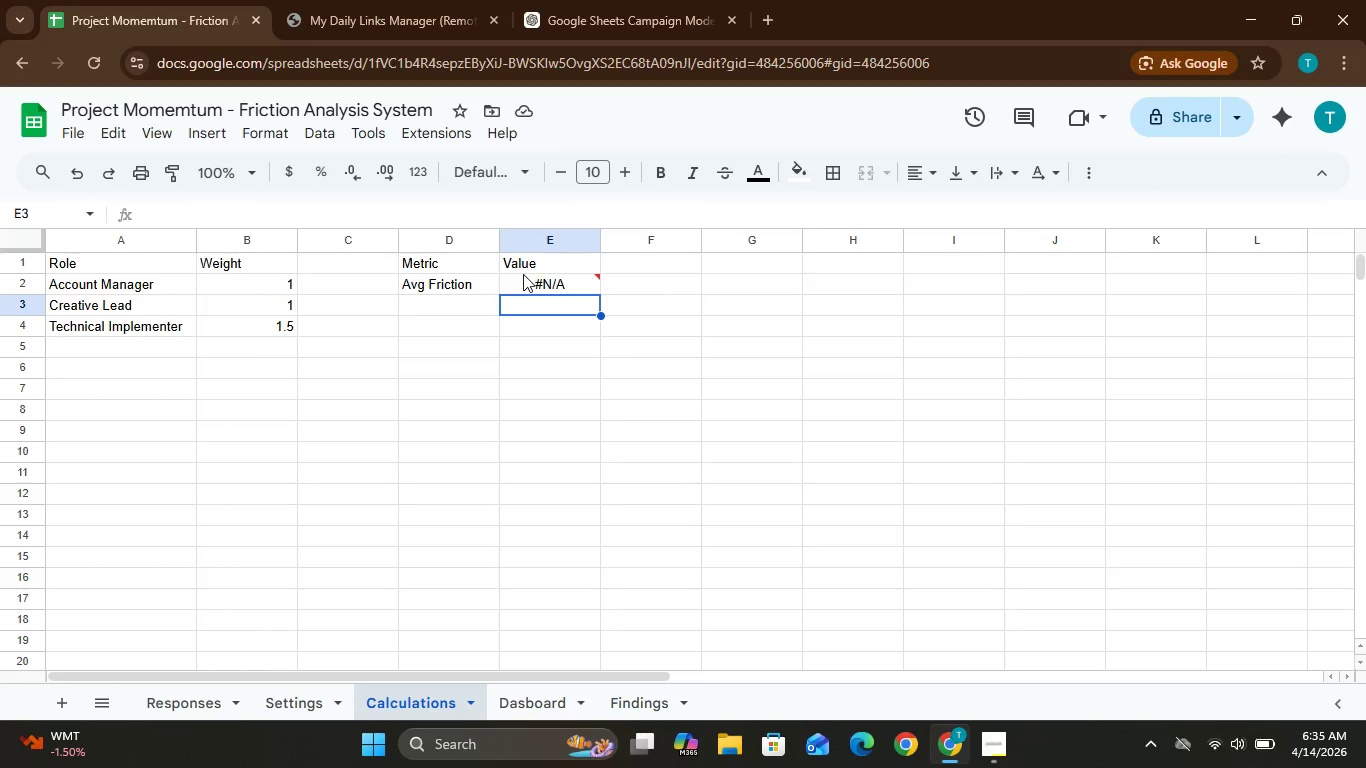 
left_click([523, 274])
 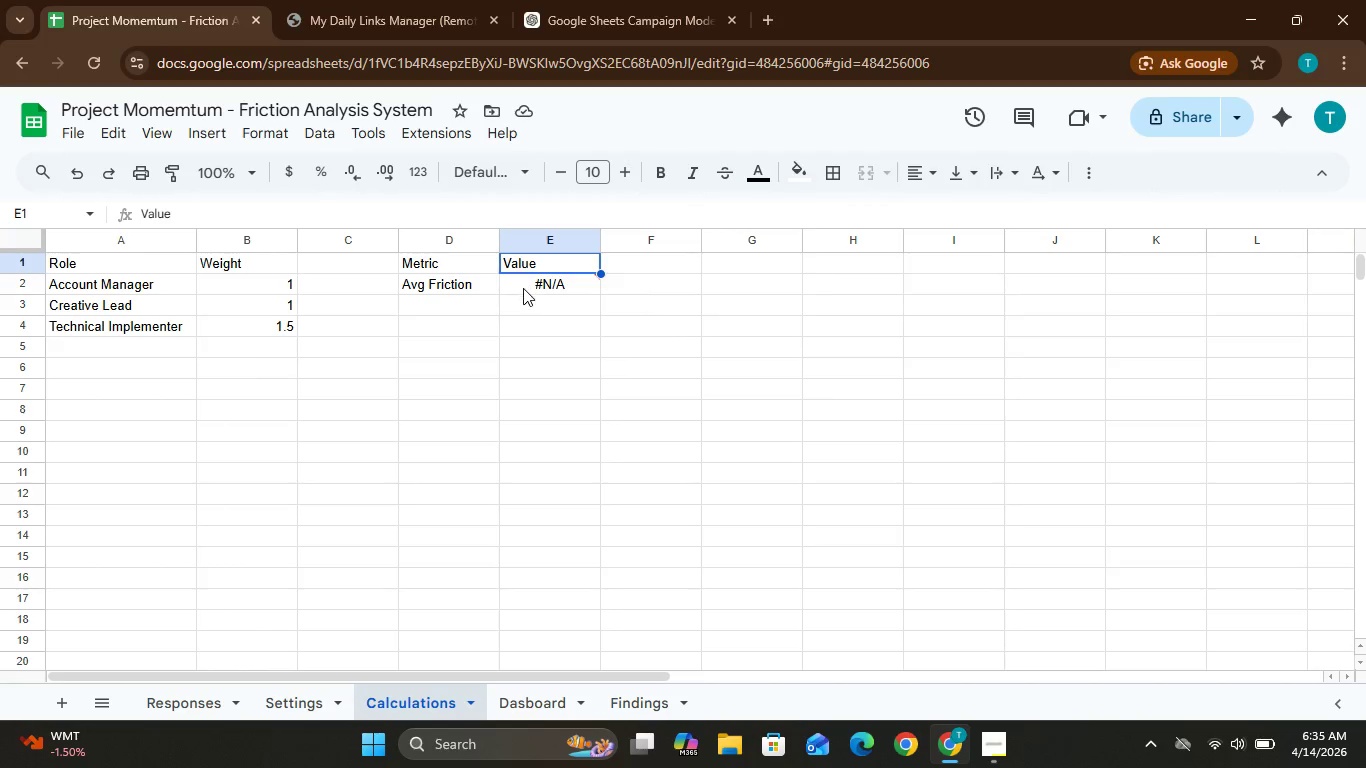 
left_click([523, 288])
 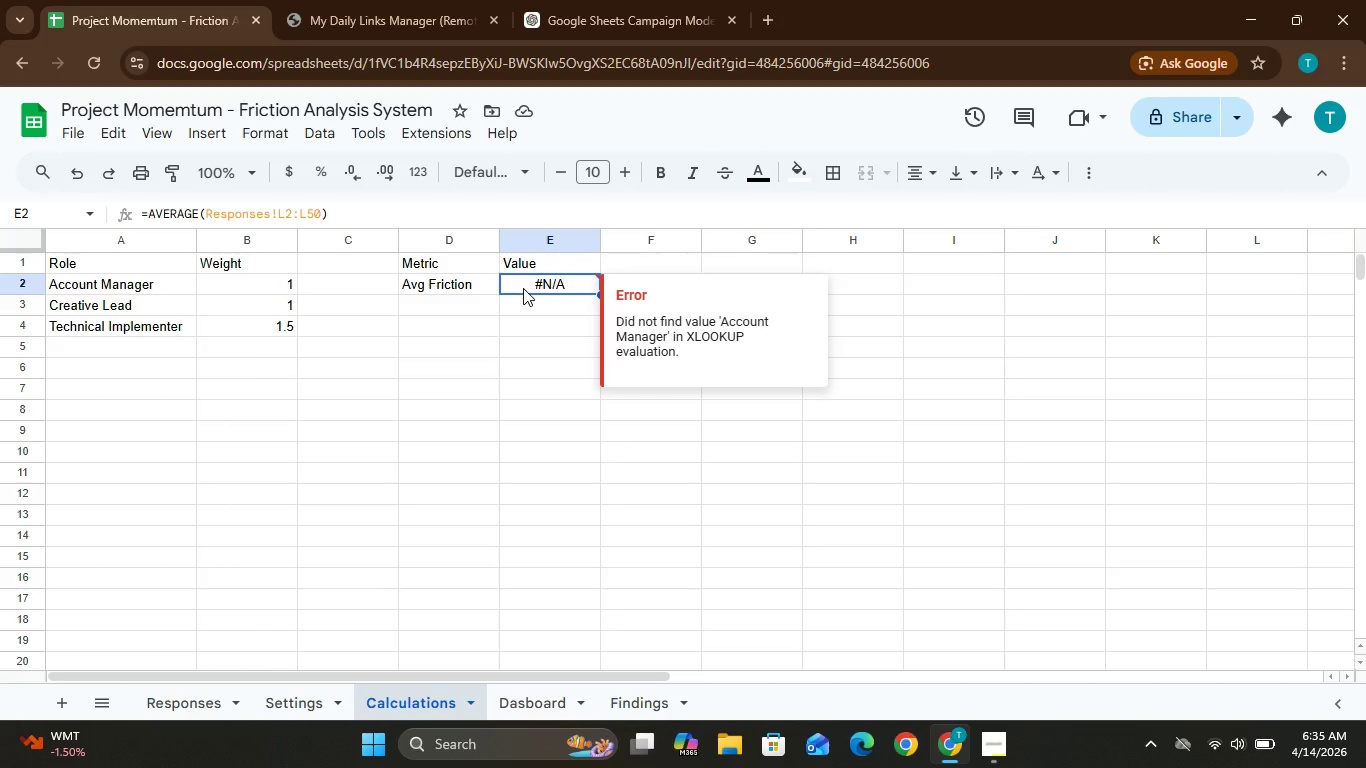 
wait(6.8)
 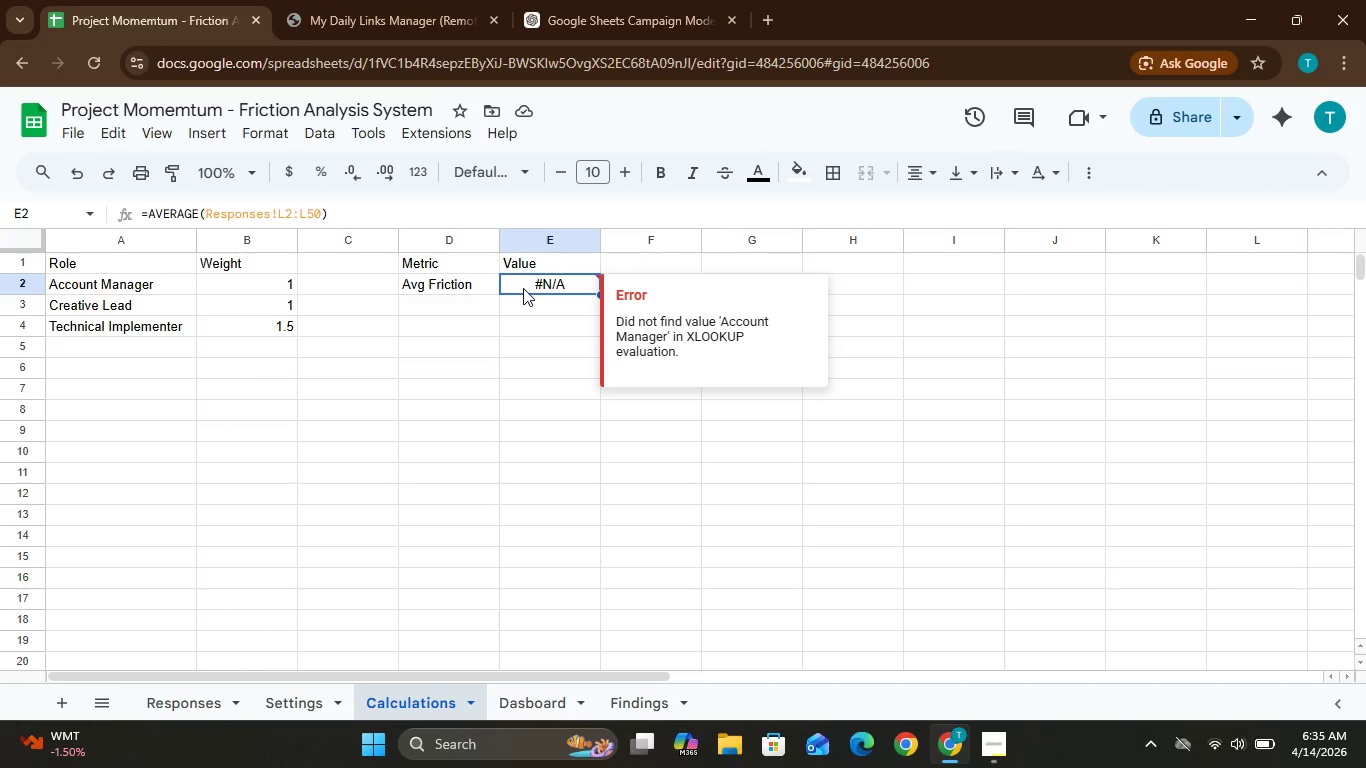 
left_click([531, 302])
 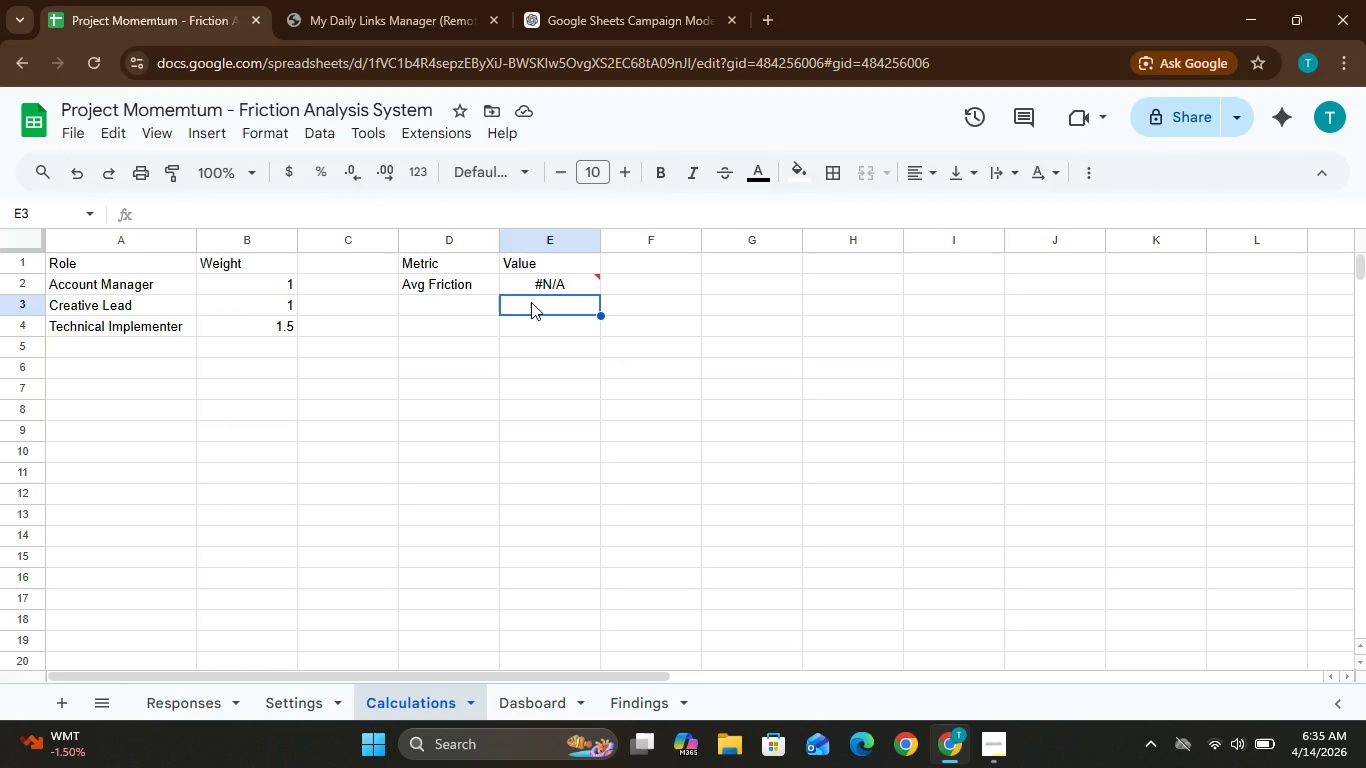 
wait(8.72)
 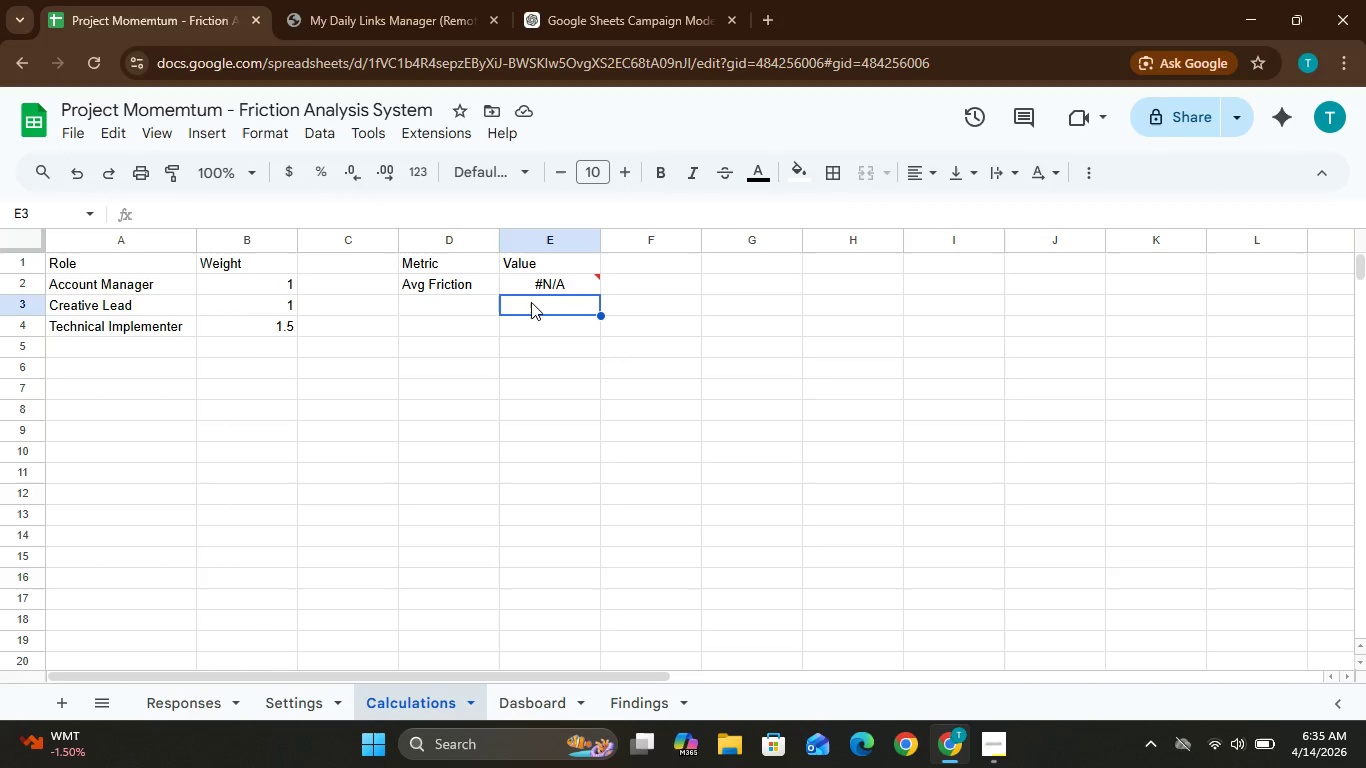 
left_click([418, 303])
 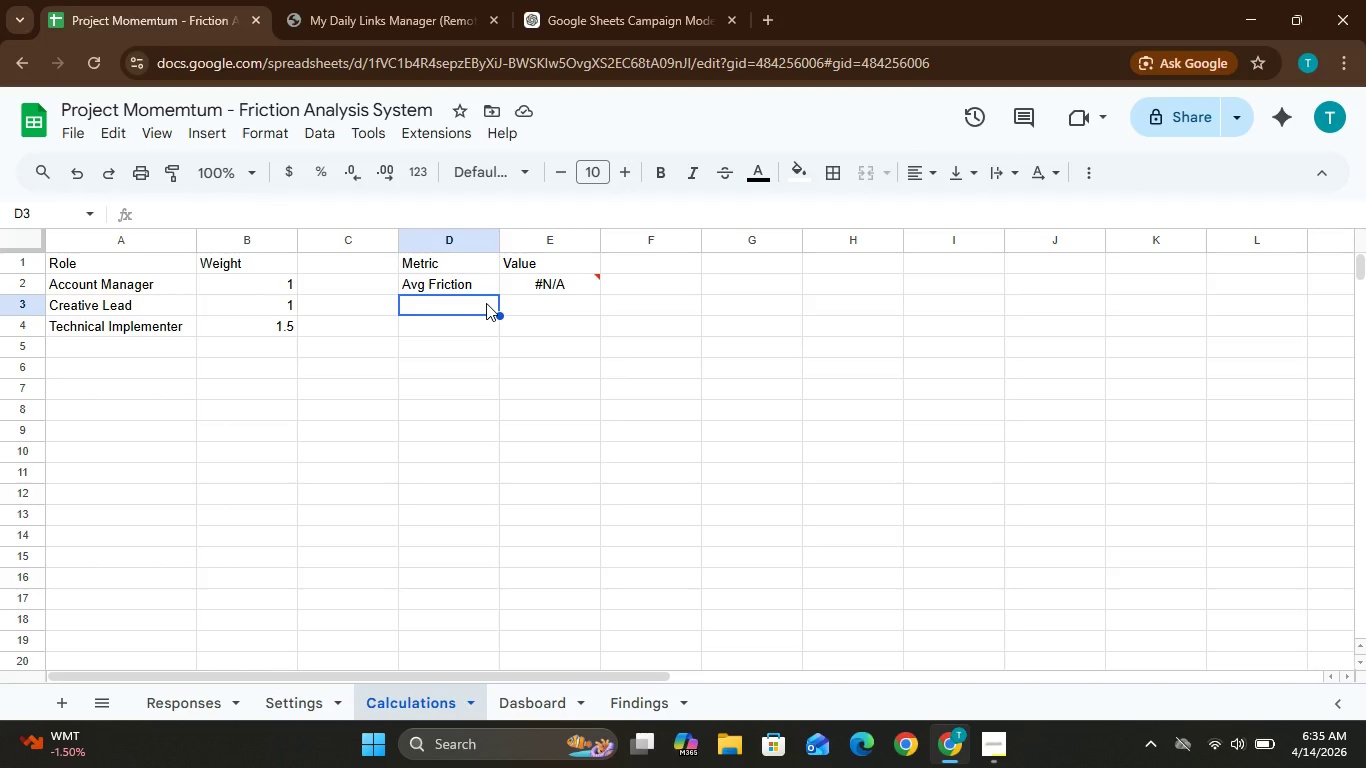 
wait(25.48)
 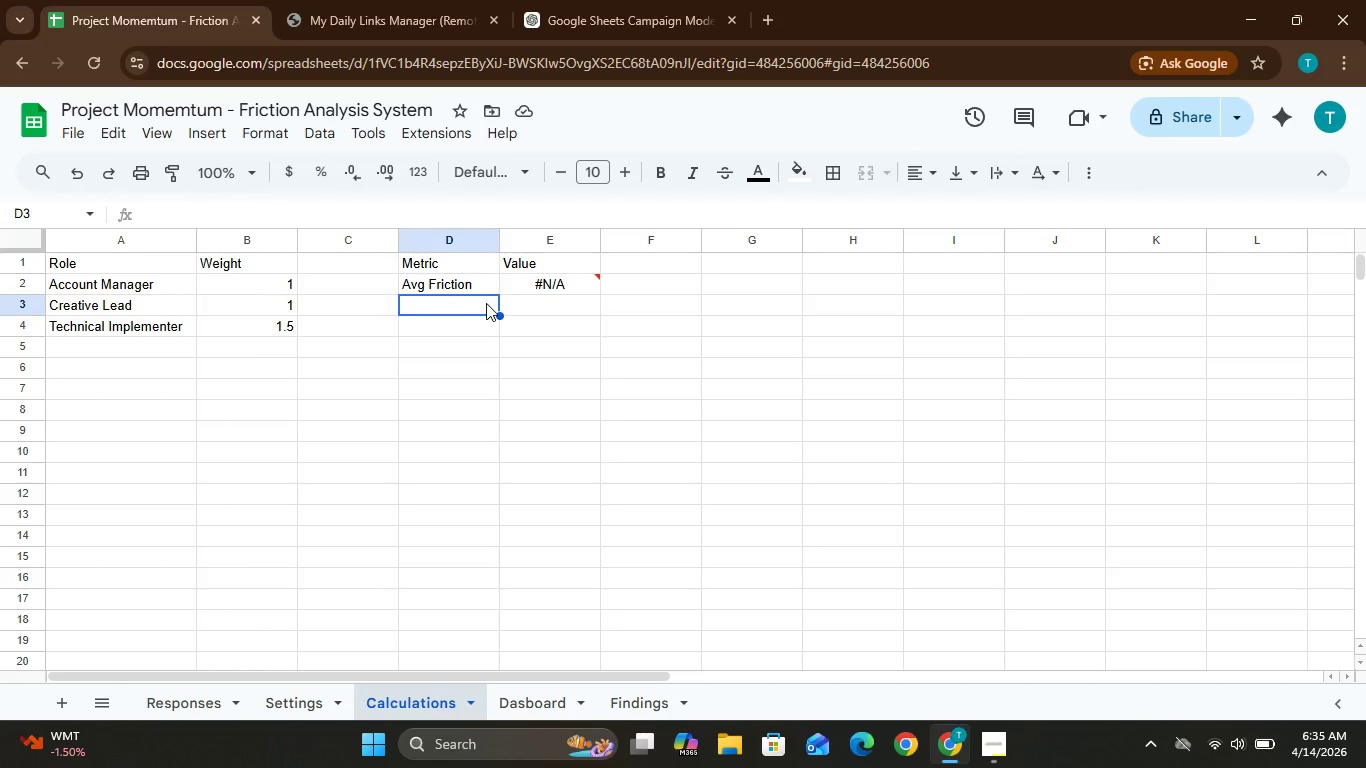 
left_click([559, 301])
 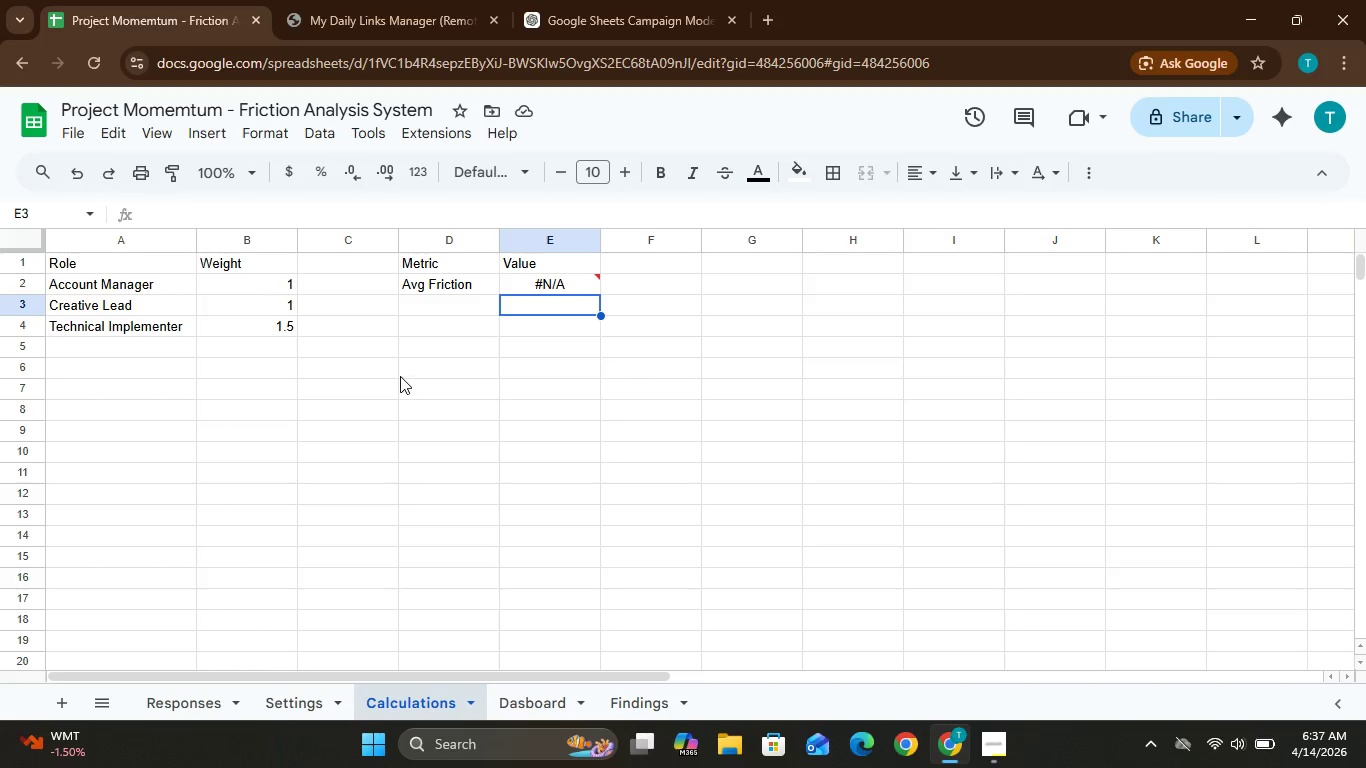 
wait(69.47)
 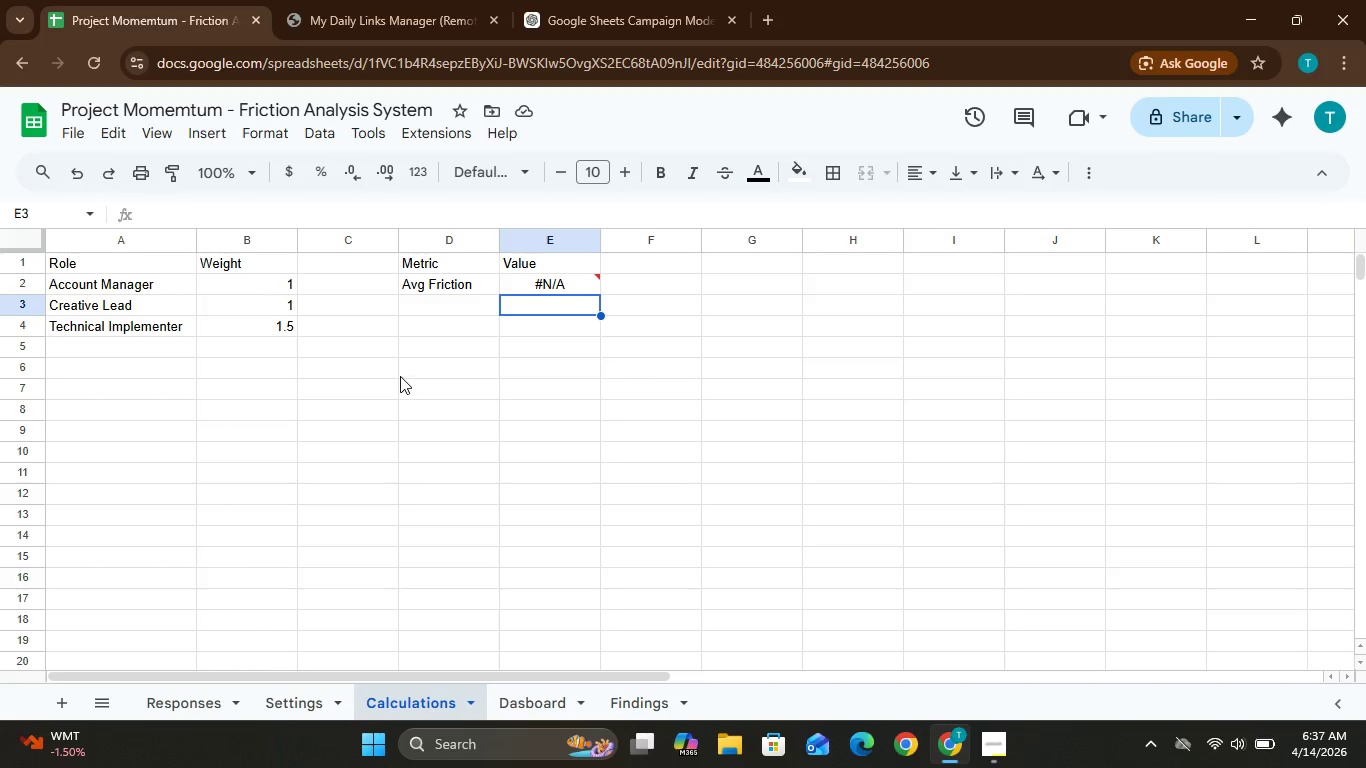 
left_click([400, 376])
 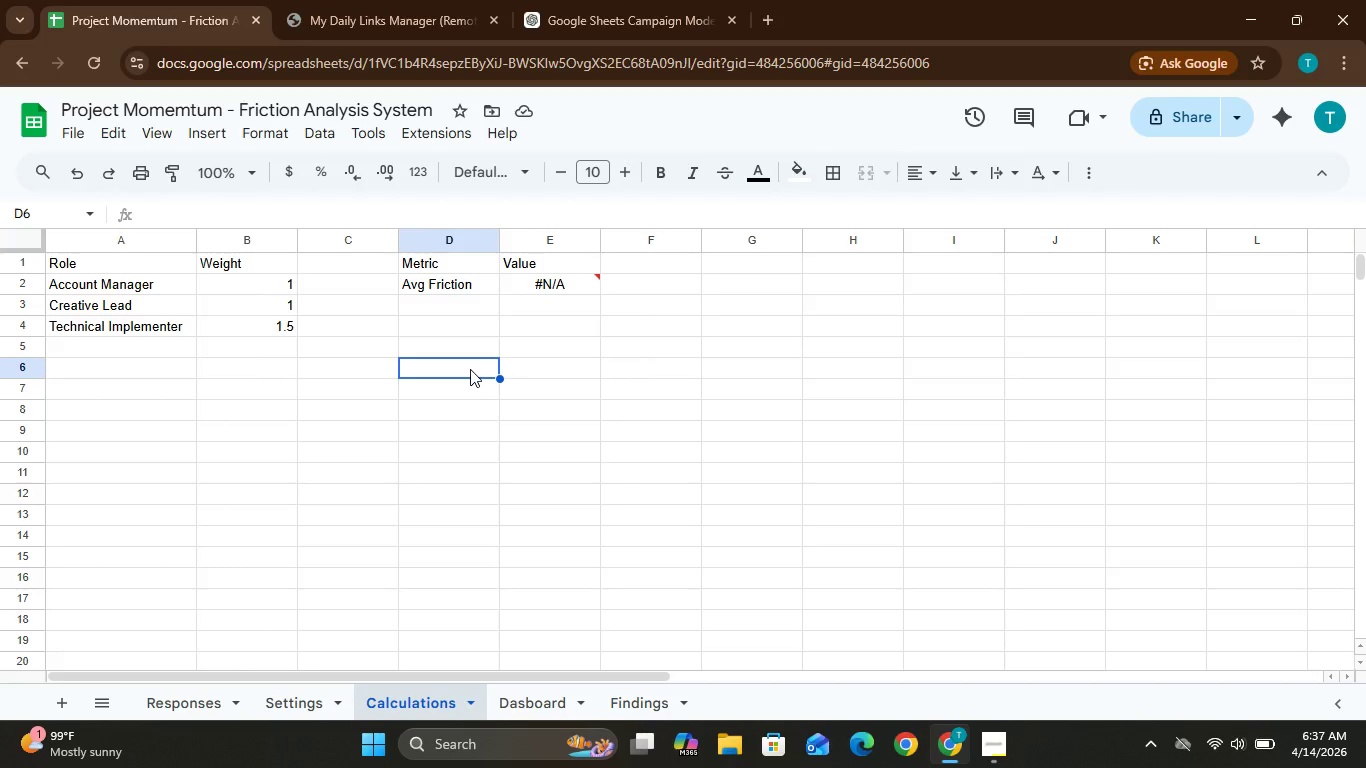 
wait(11.33)
 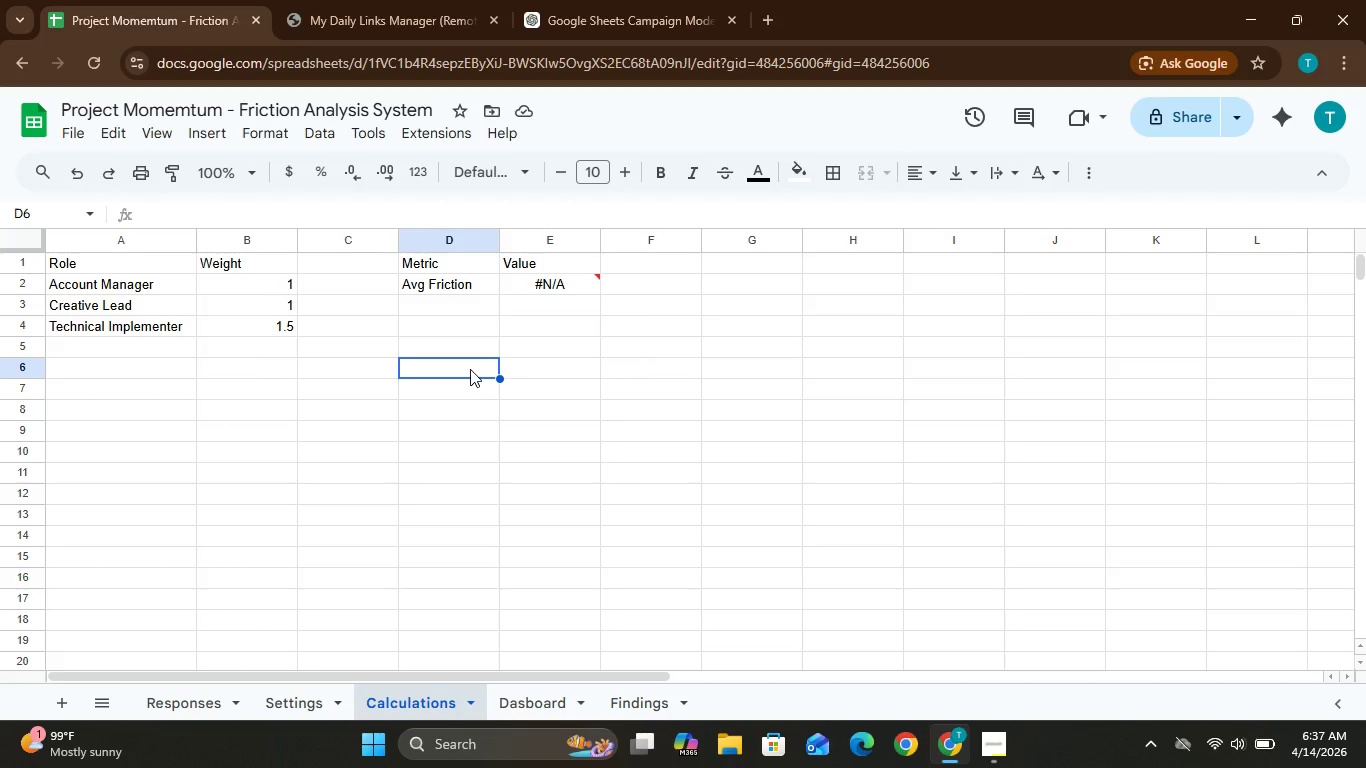 
left_click([452, 298])
 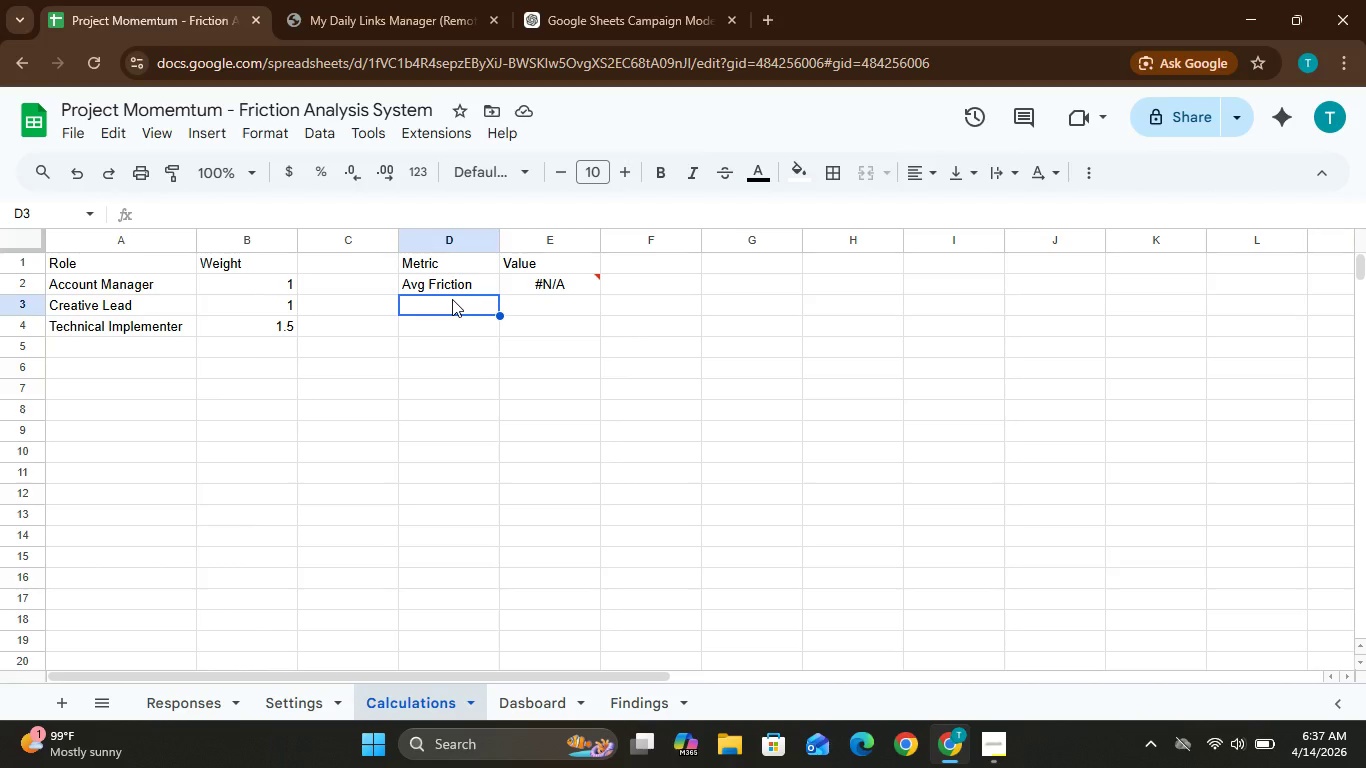 
type(Worst Phase)
 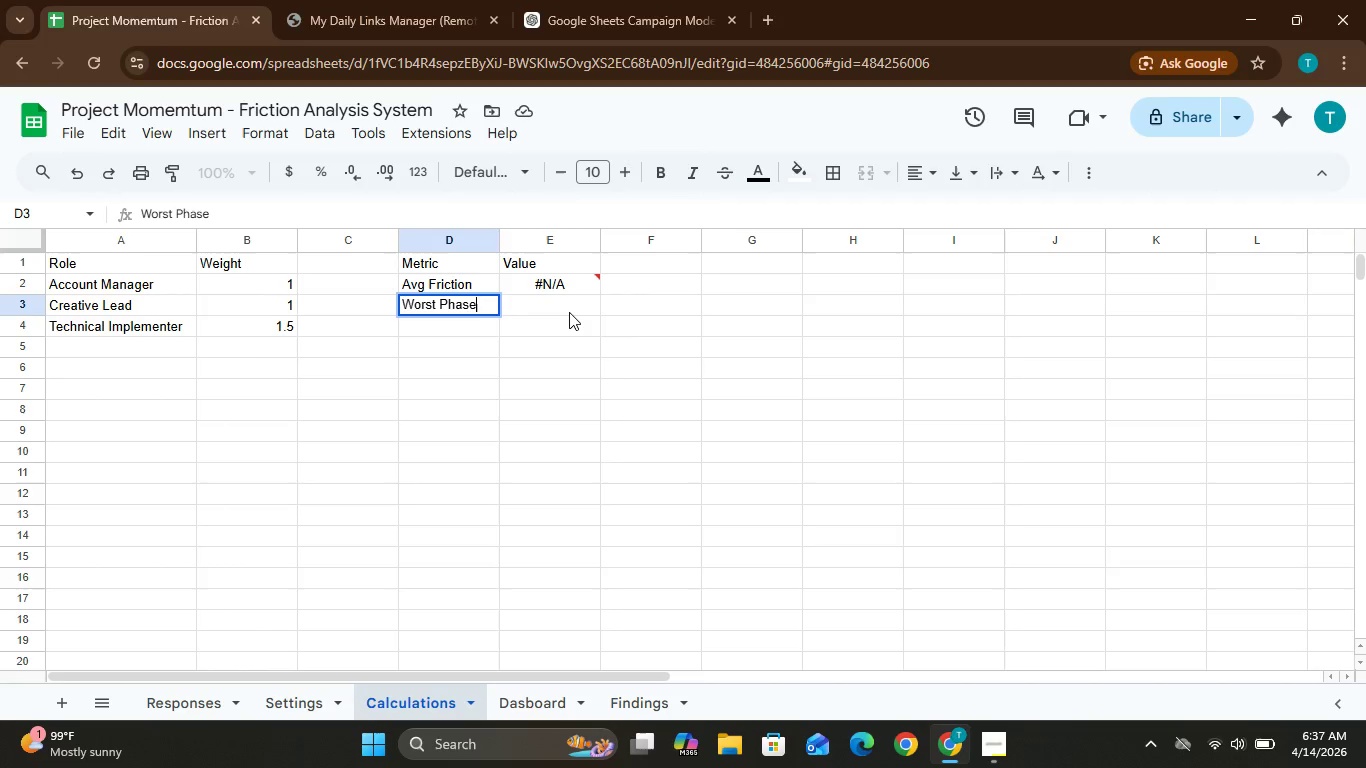 
left_click([569, 312])
 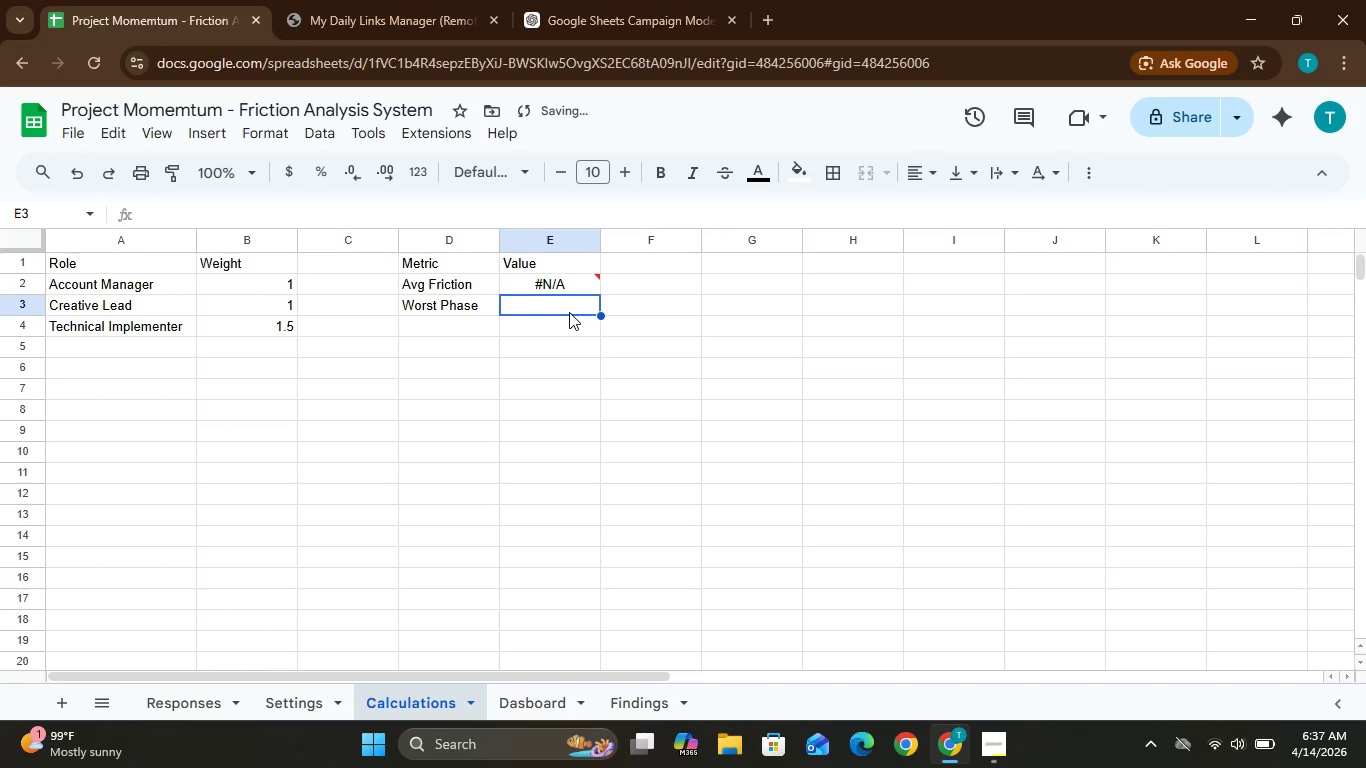 
type(=INDEX()
 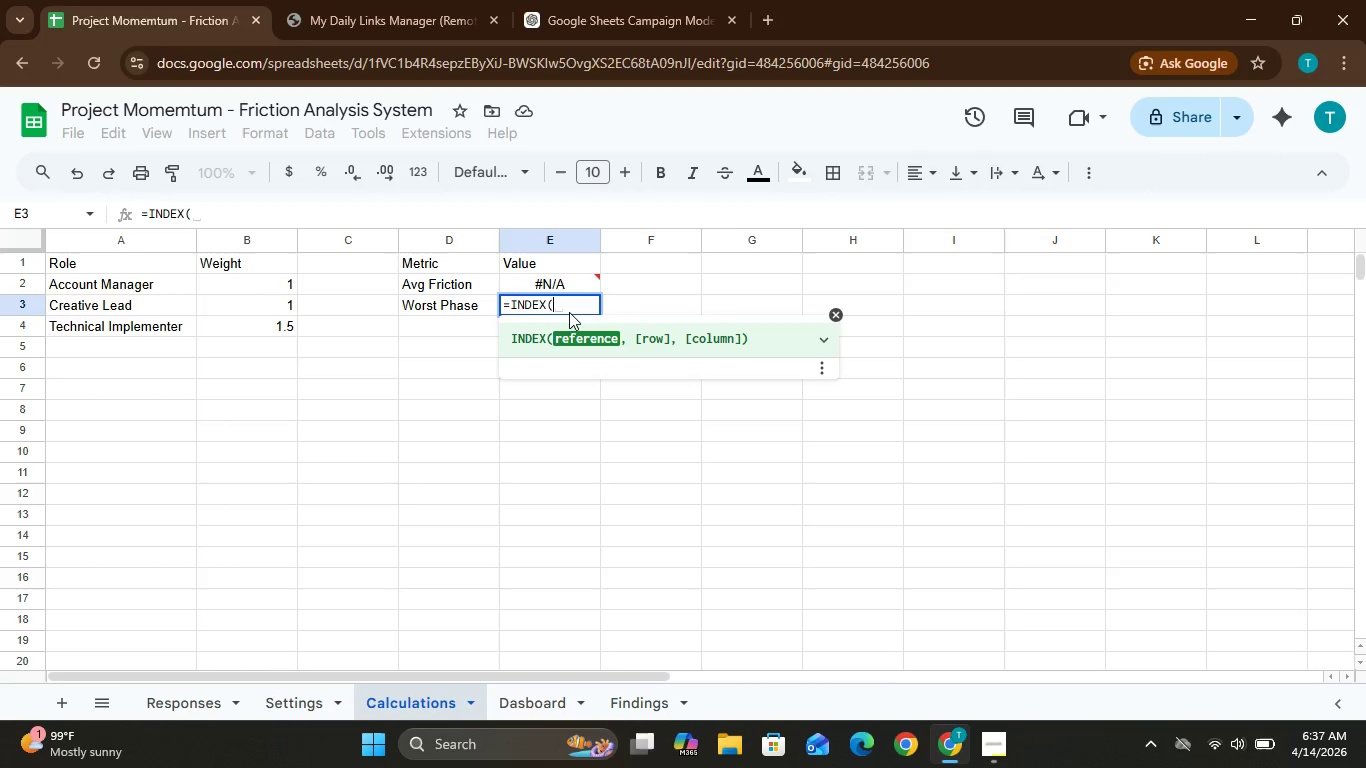 
type({"Briefing)
 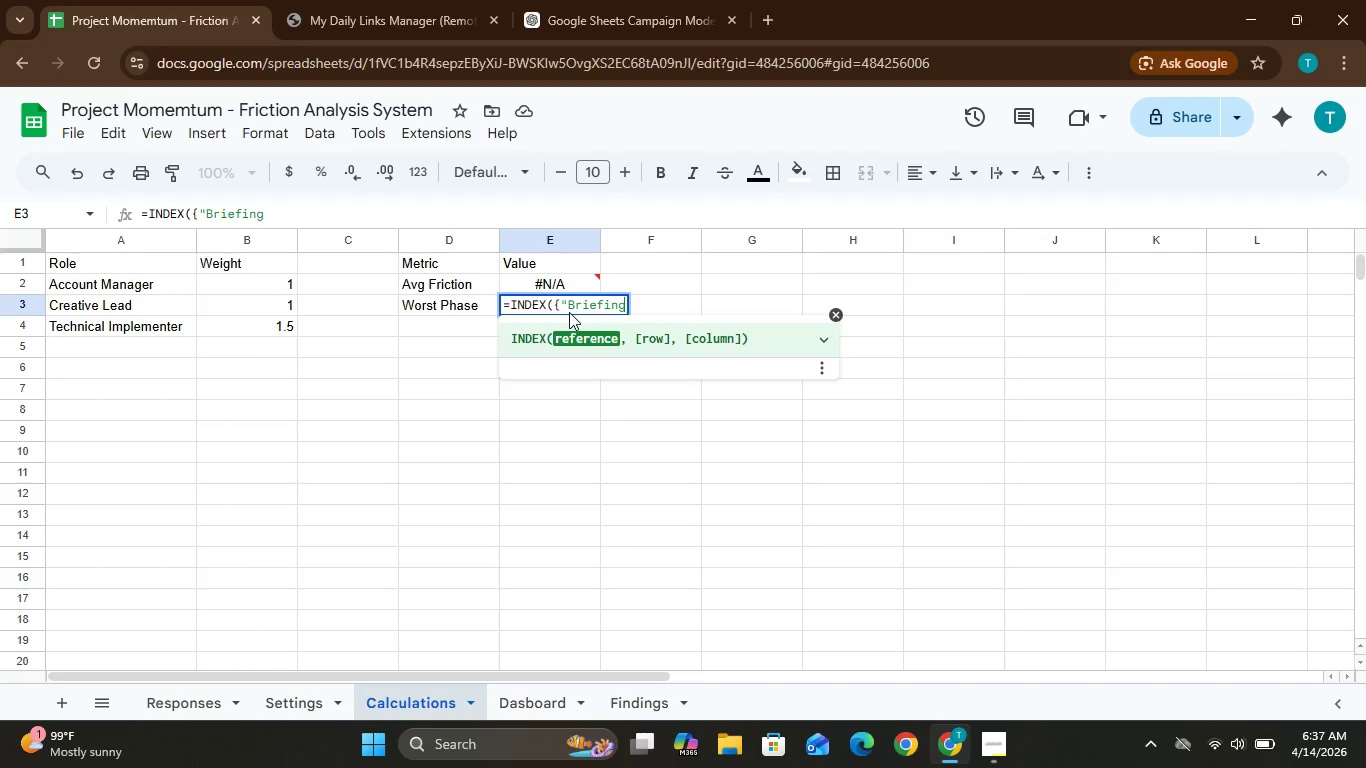 
key(Shift+Quote)
 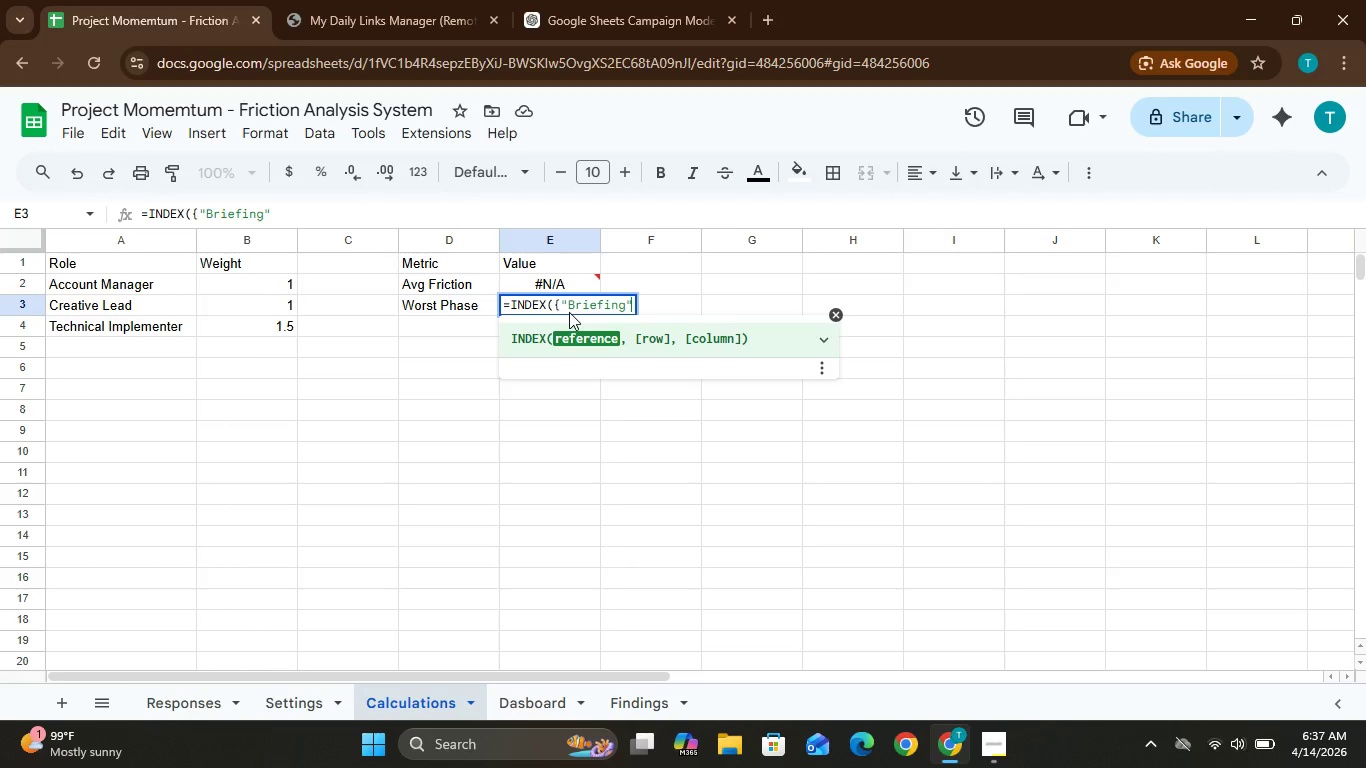 
key(Comma)
 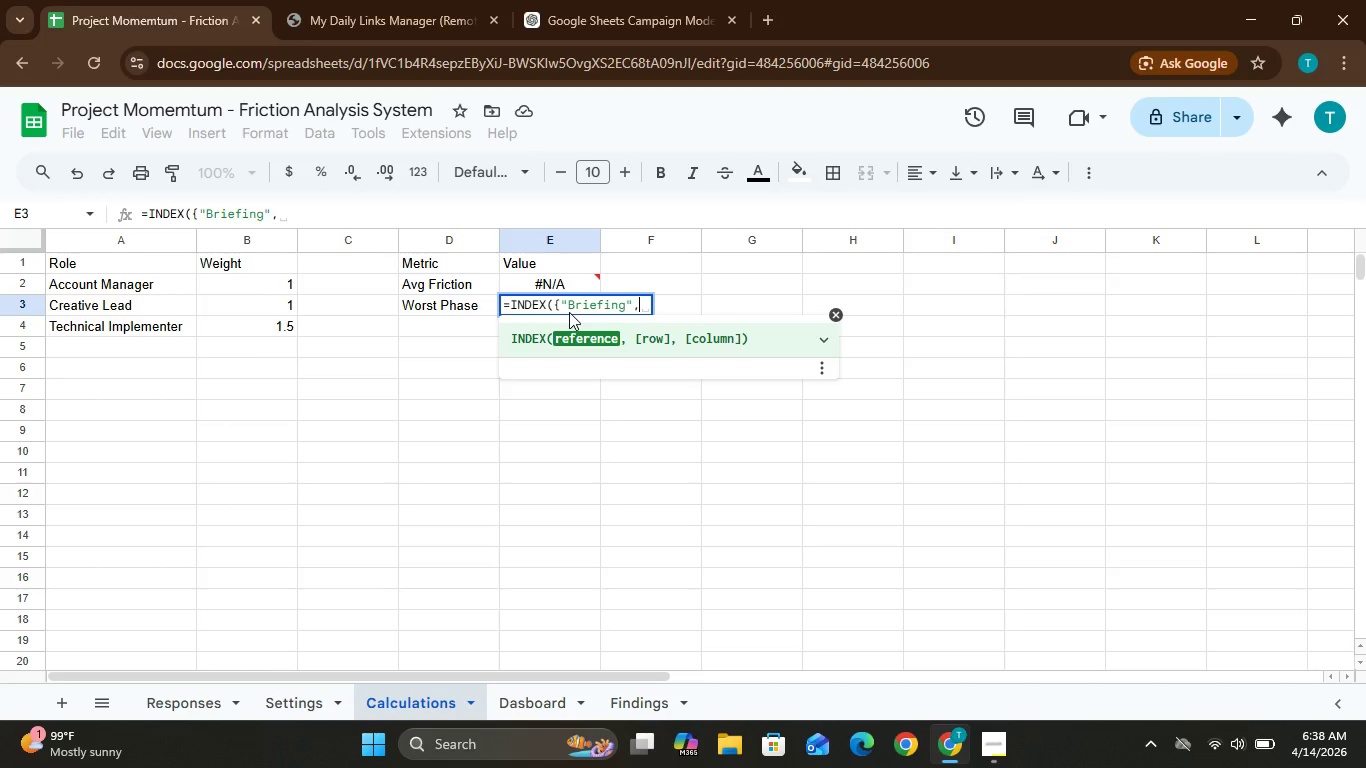 
type("Creativde",)
 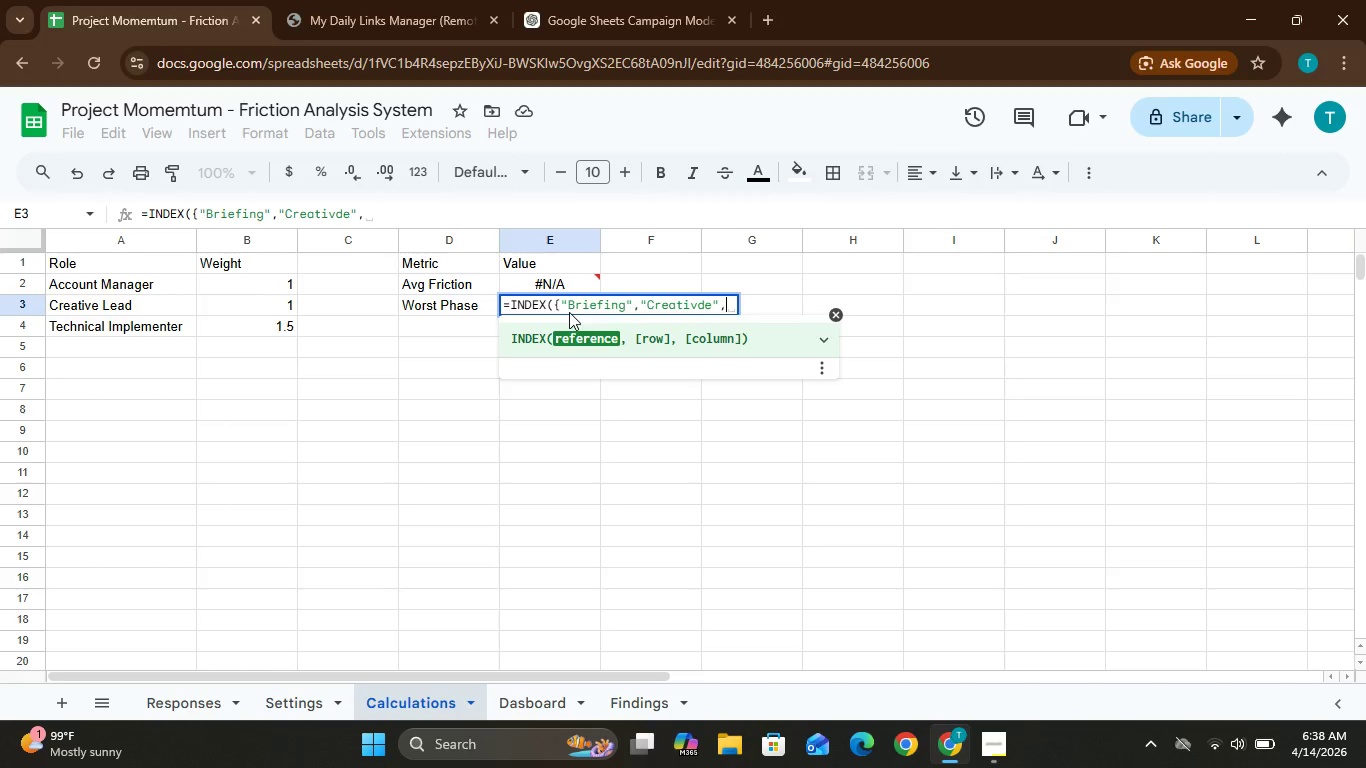 
left_click([705, 307])
 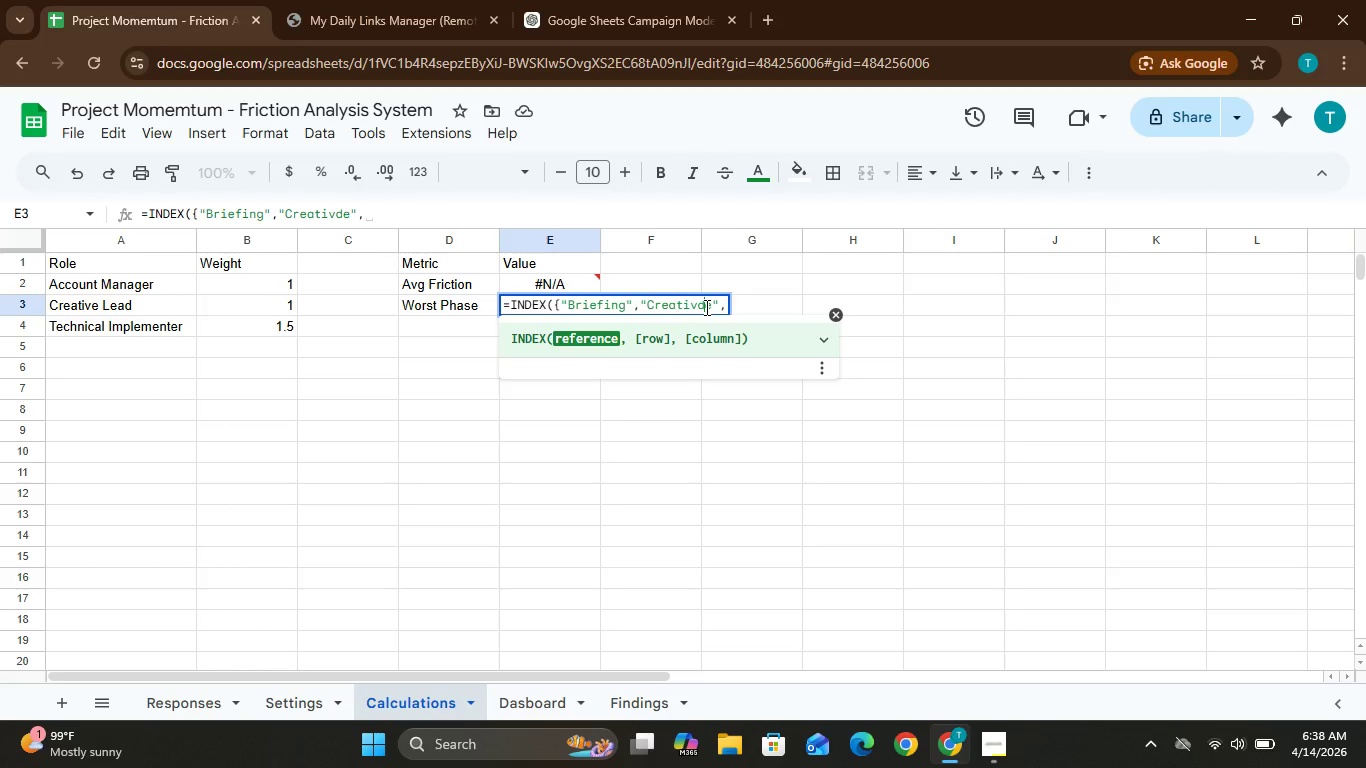 
key(Backspace)
 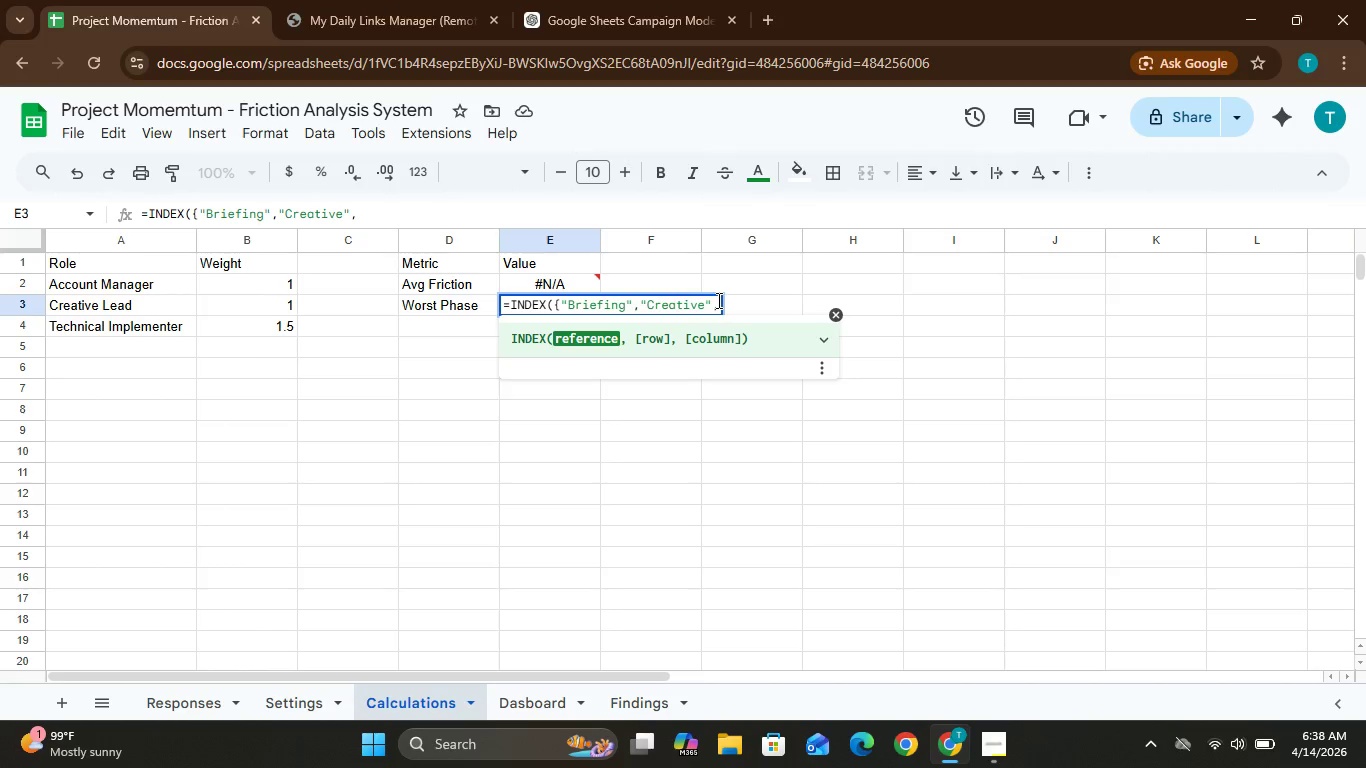 
left_click([719, 304])
 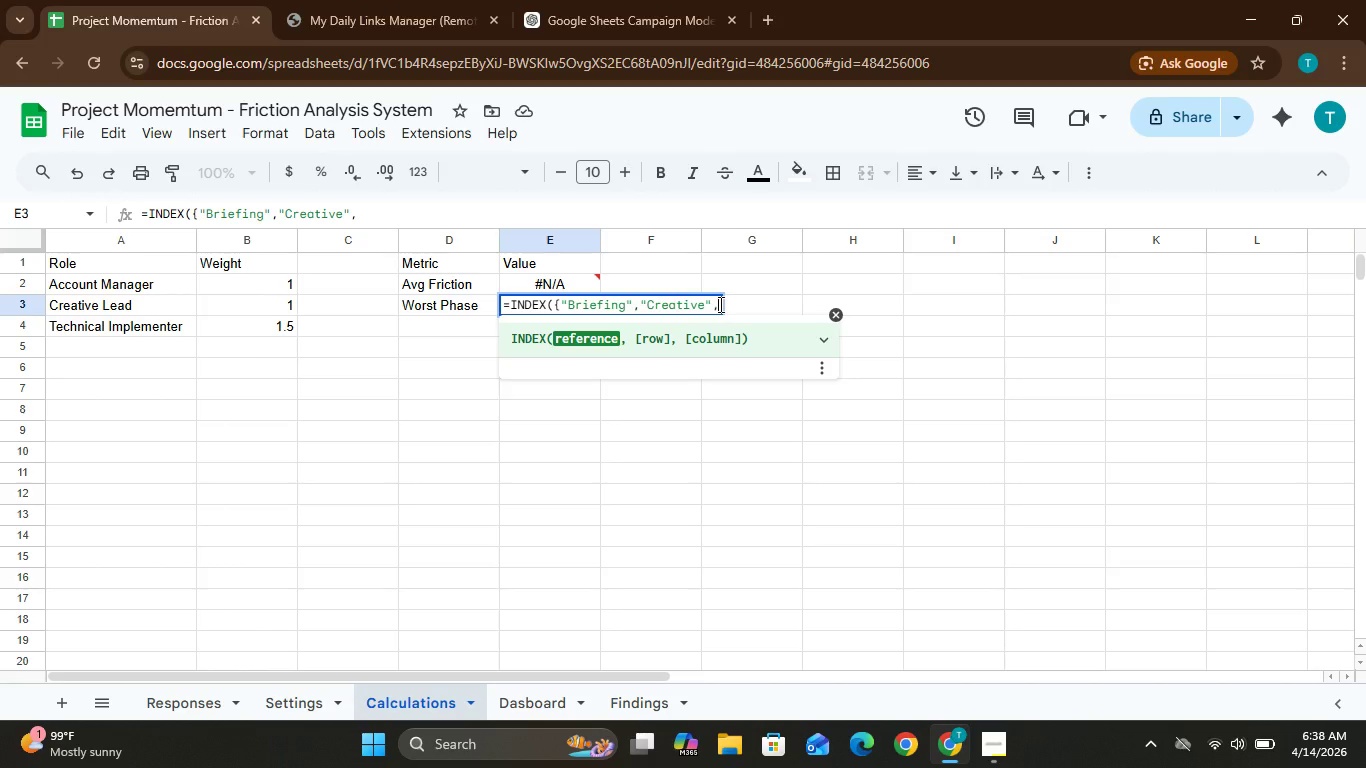 
type("Feedback","Tecnical",)
 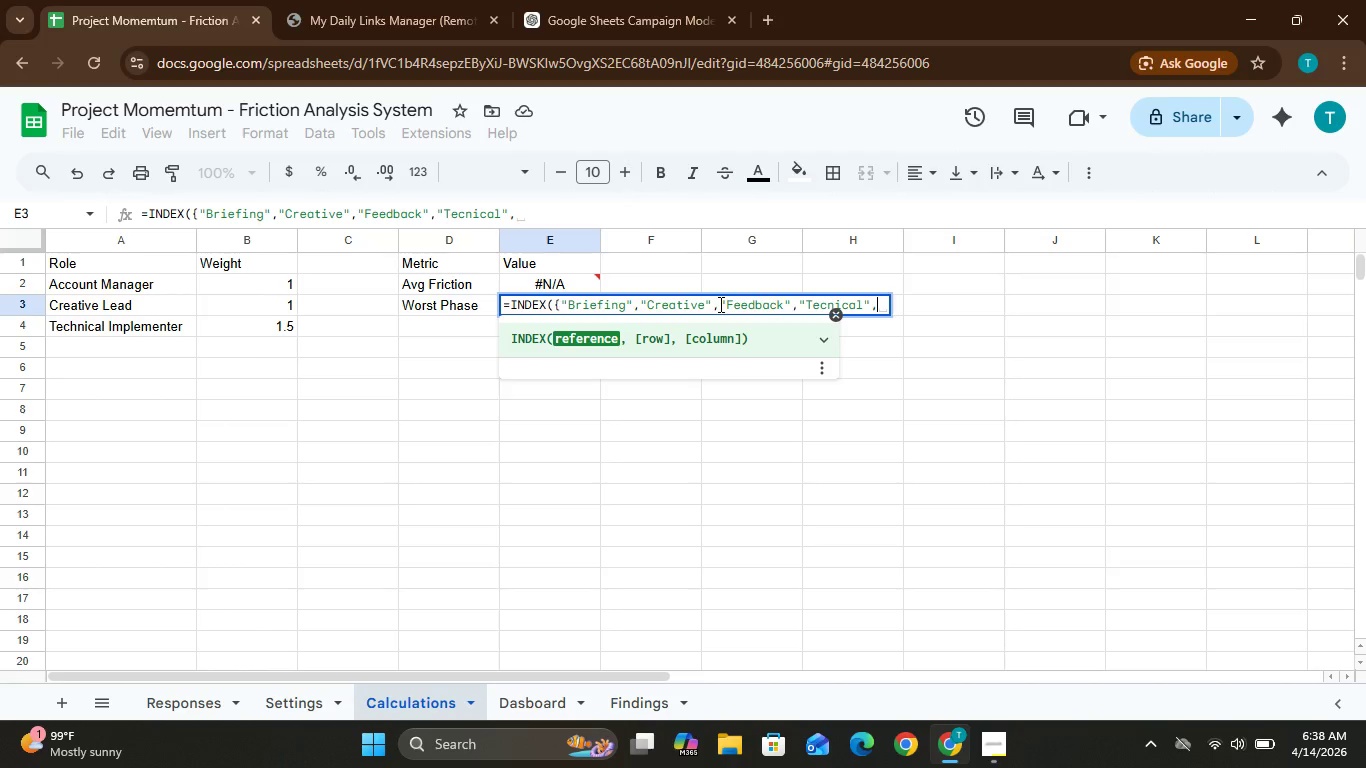 
left_click([826, 302])
 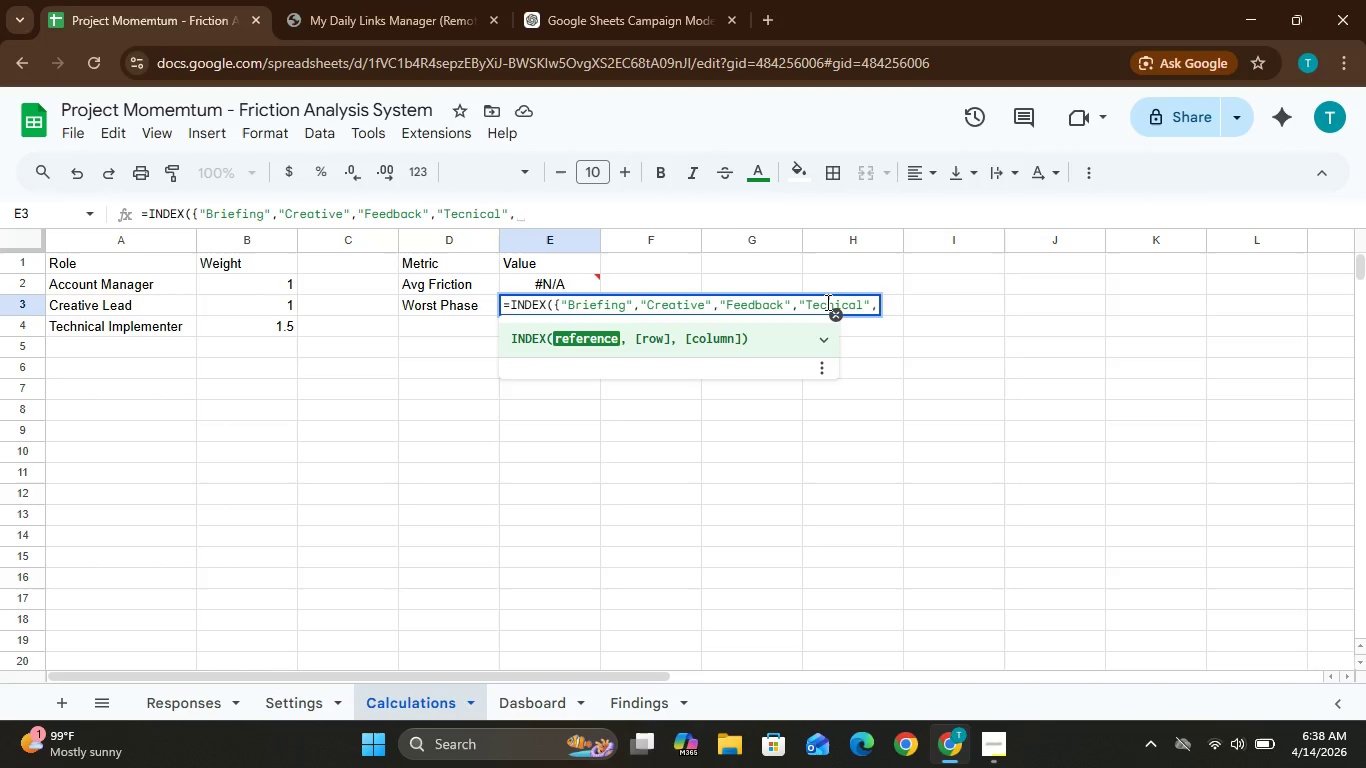 
key(H)
 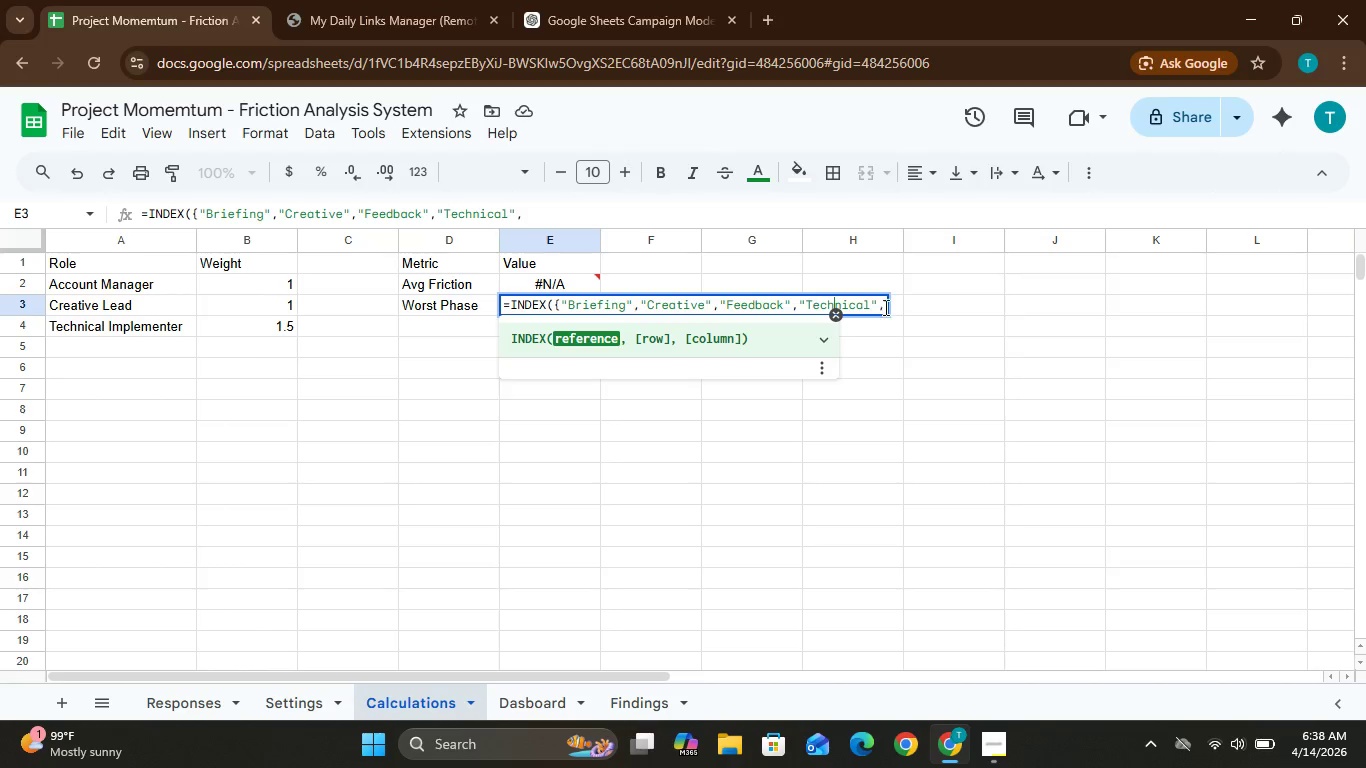 
left_click([884, 305])
 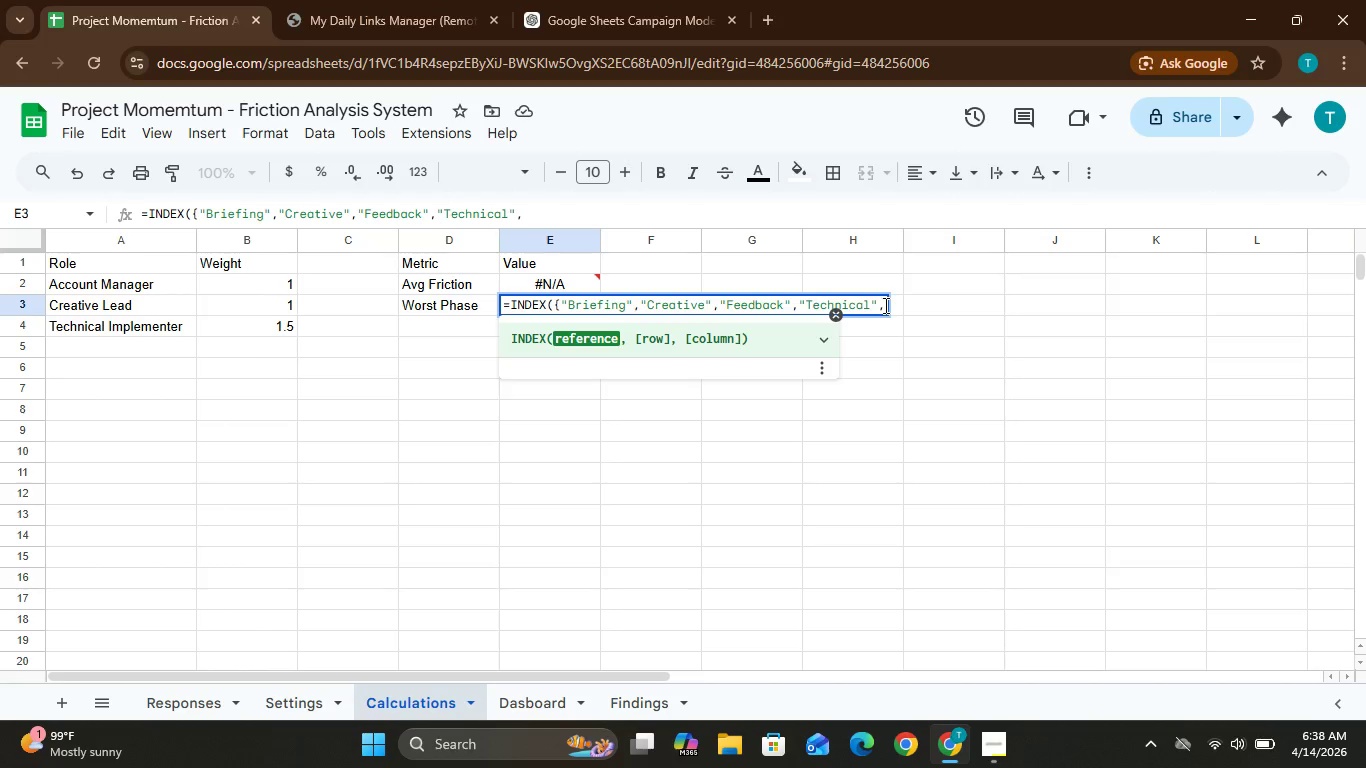 
type("Lauch)
 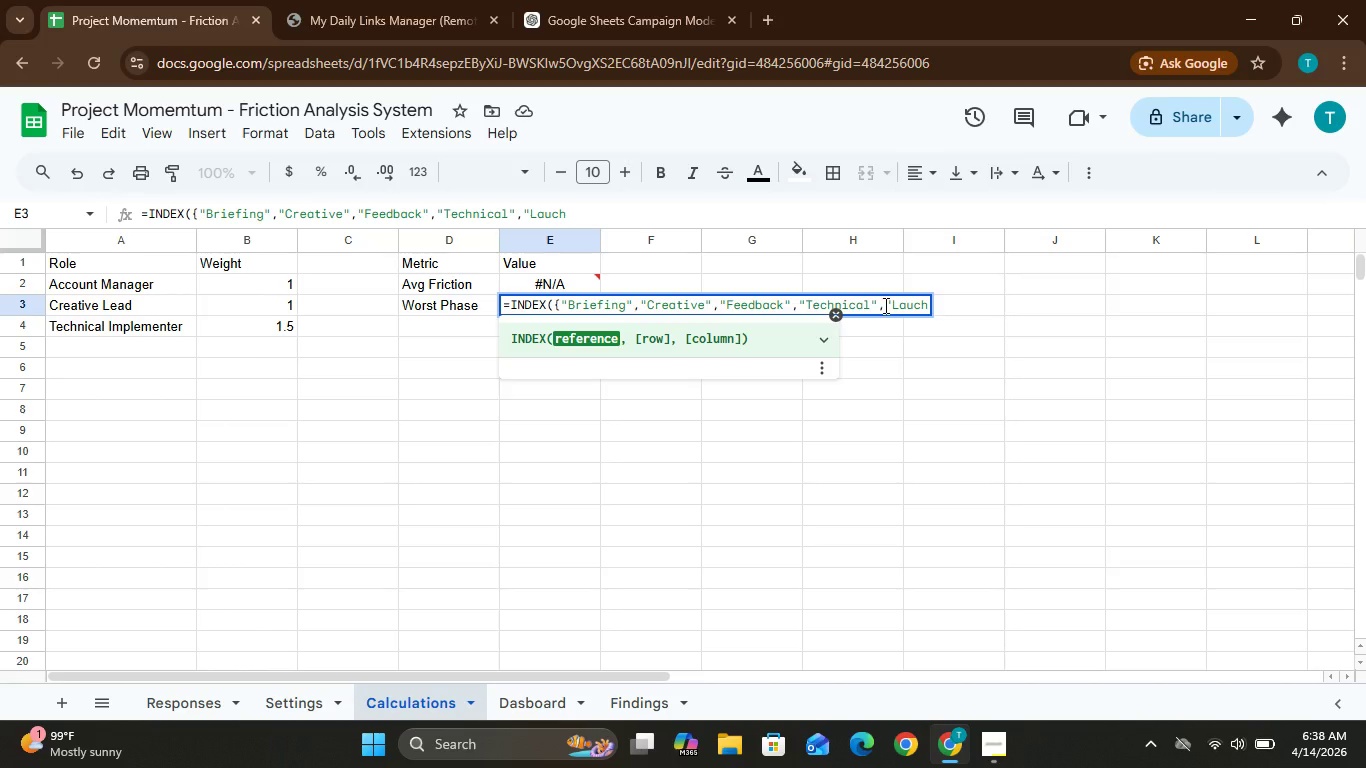 
key(Shift+Quote)
 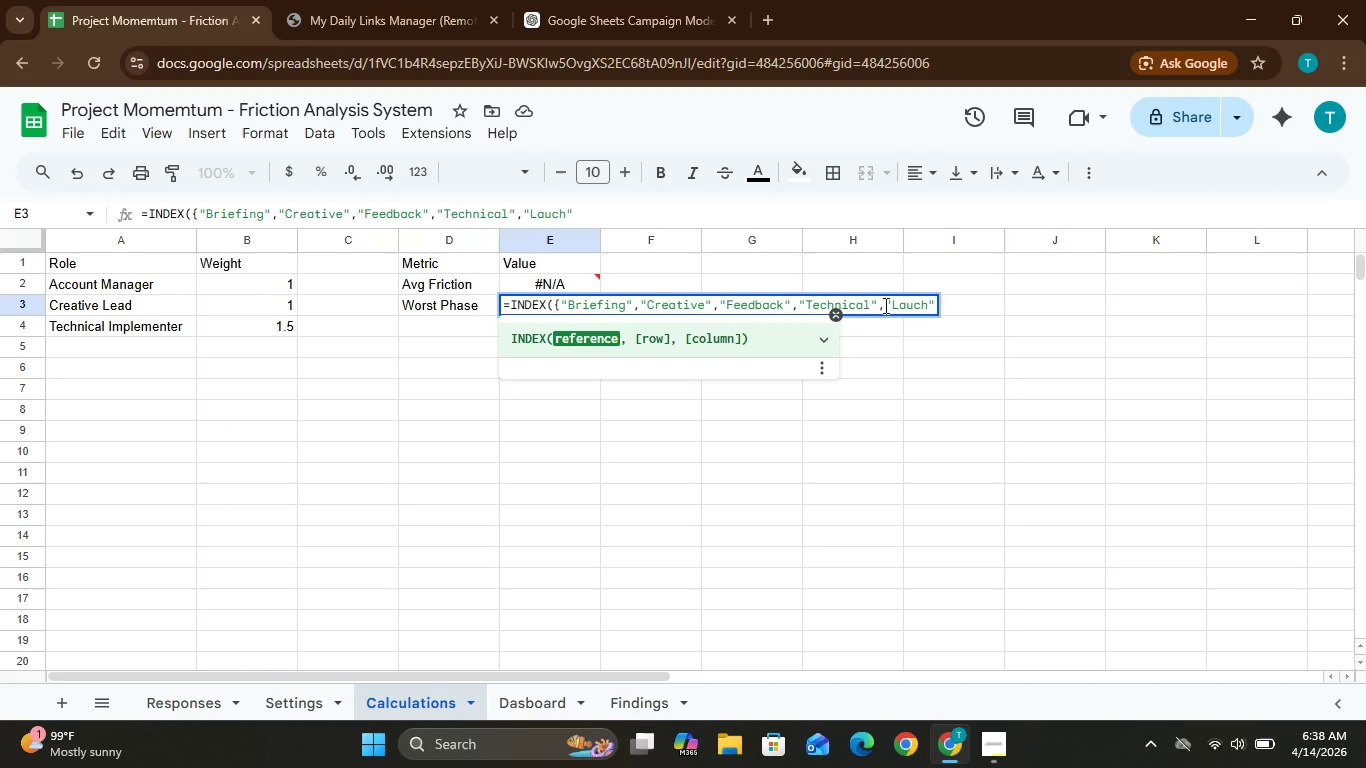 
key(Shift+BracketRight)
 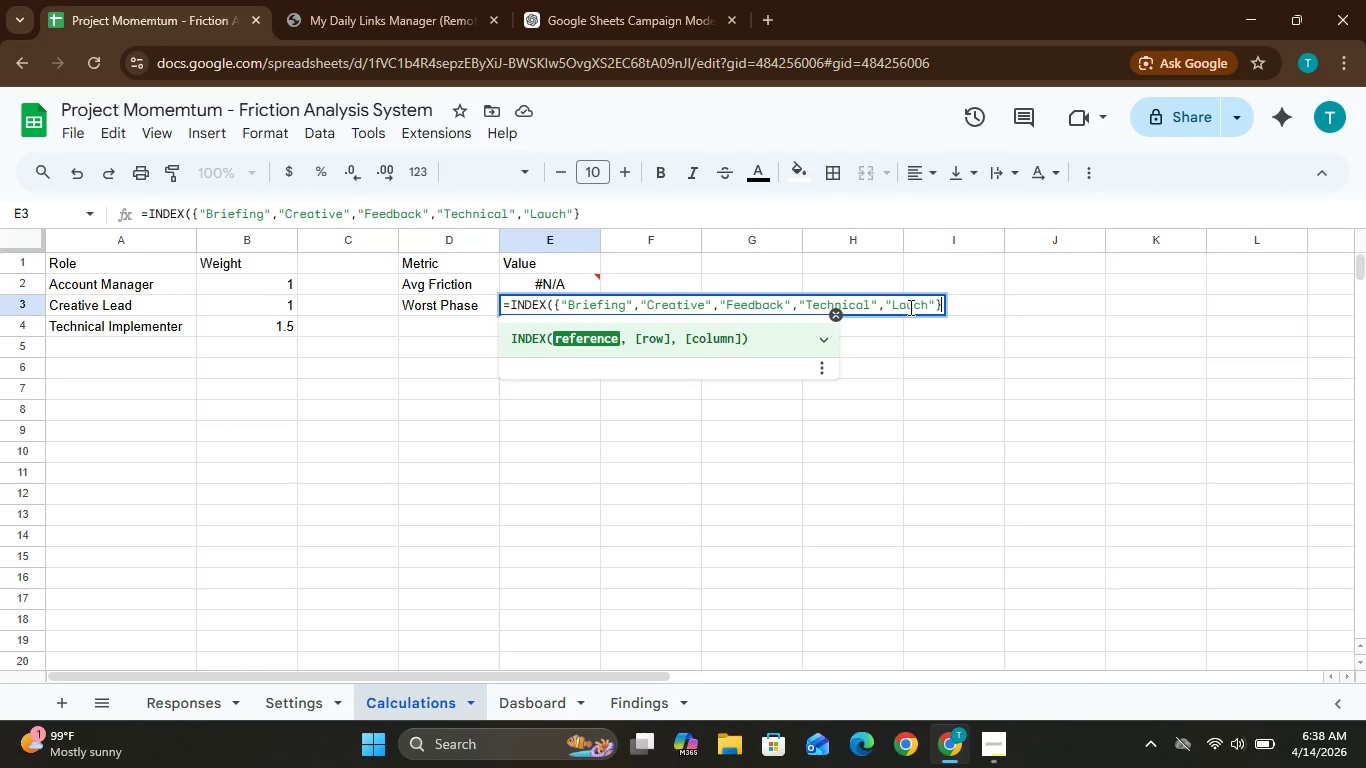 
left_click([913, 308])
 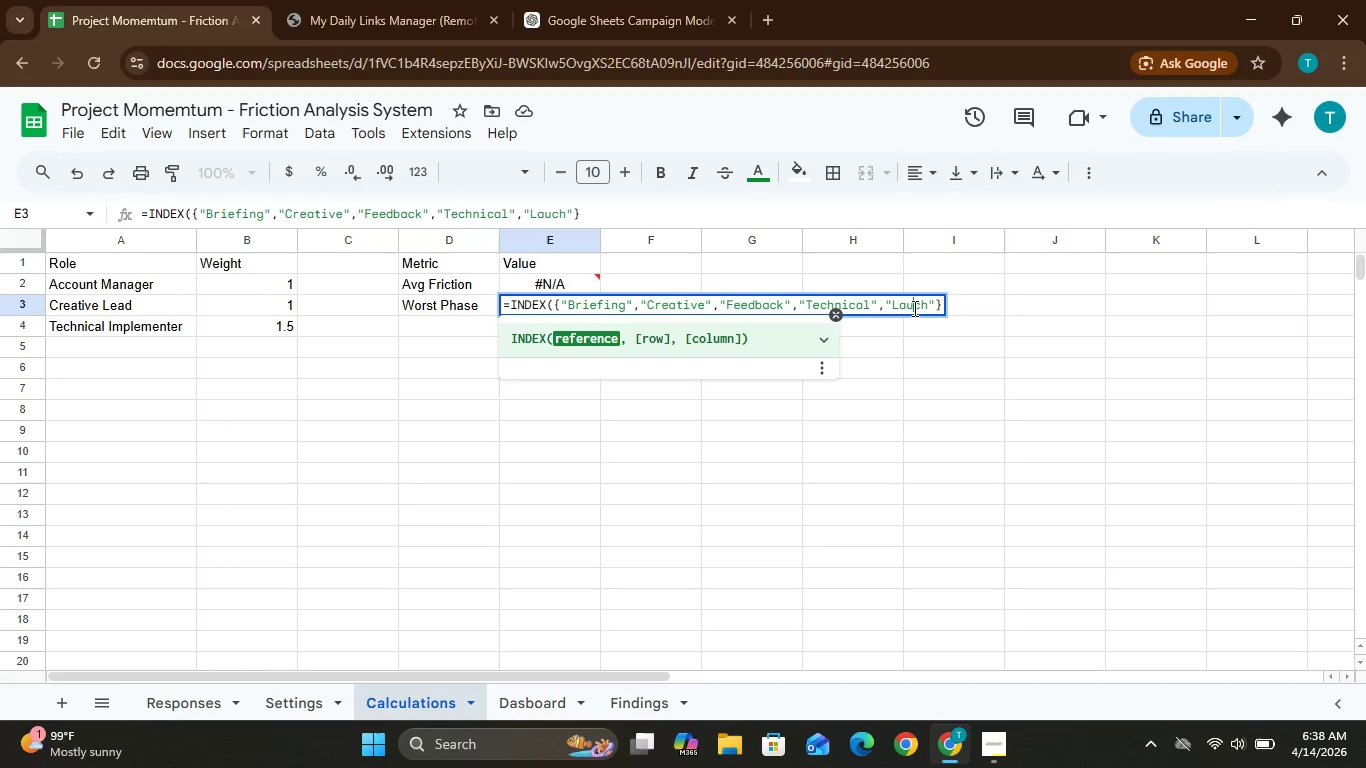 
key(N)
 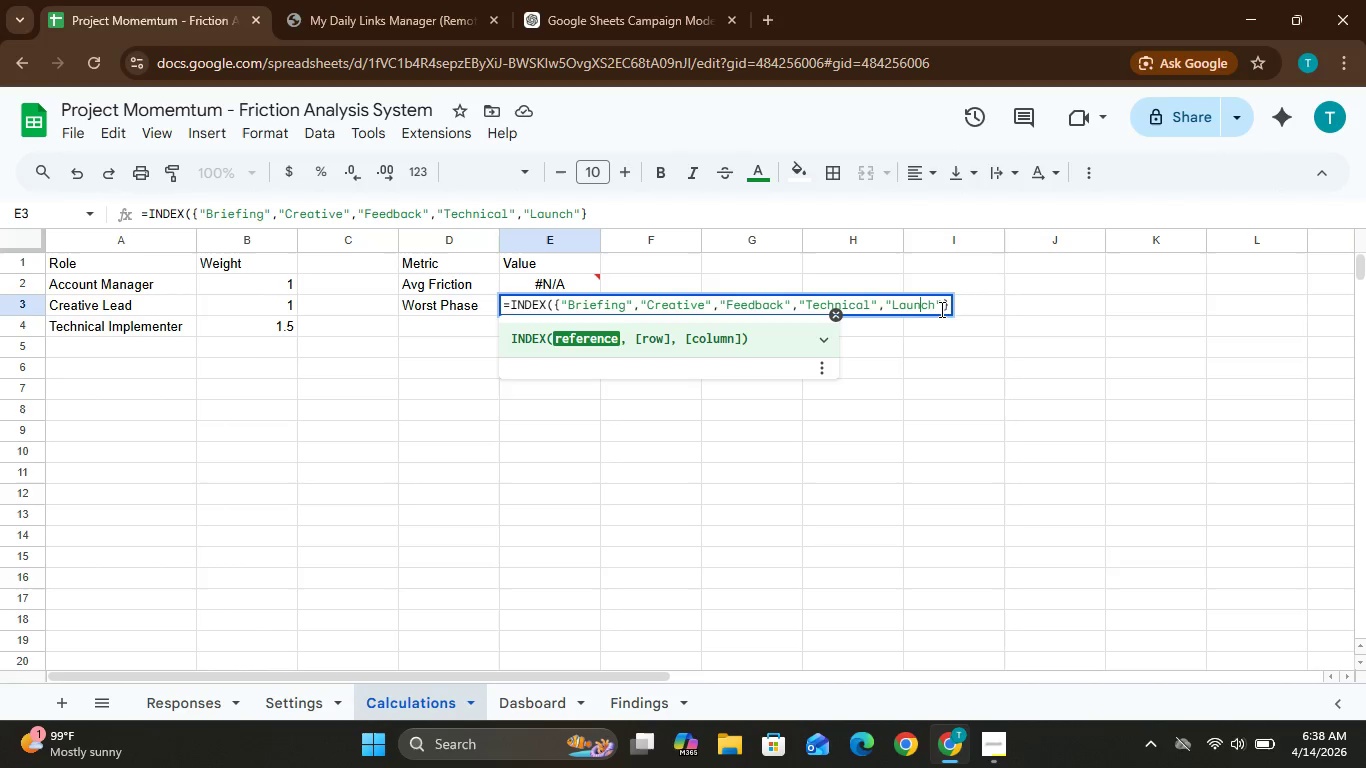 
left_click([942, 309])
 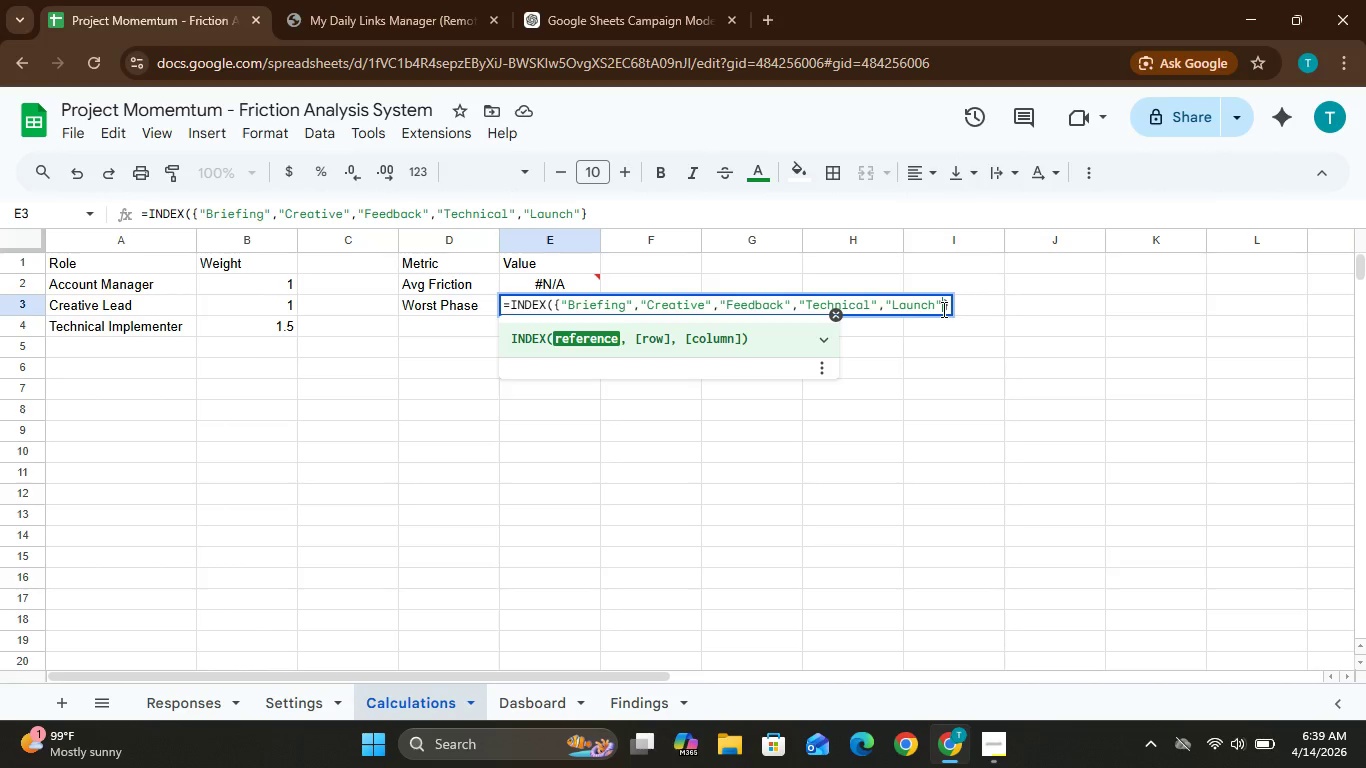 
key(Comma)
 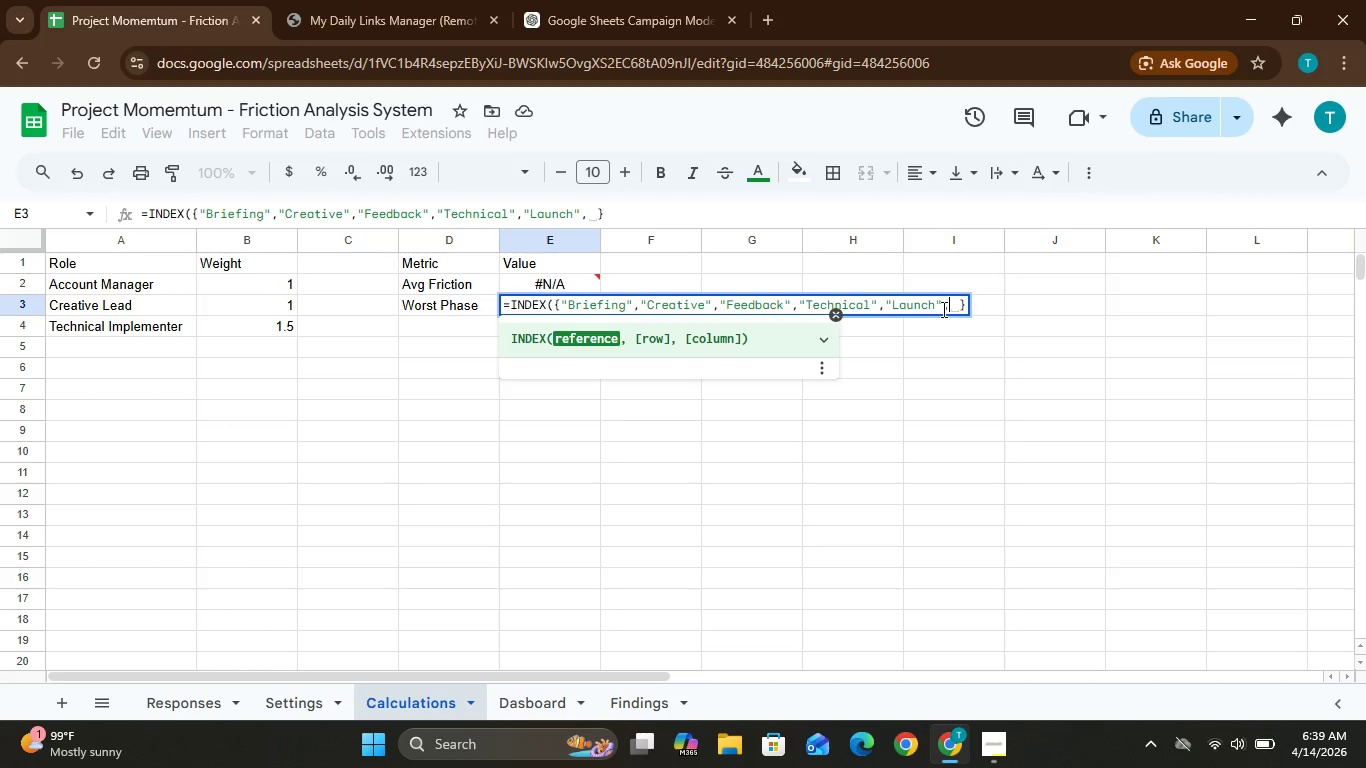 
type(MATCH)
 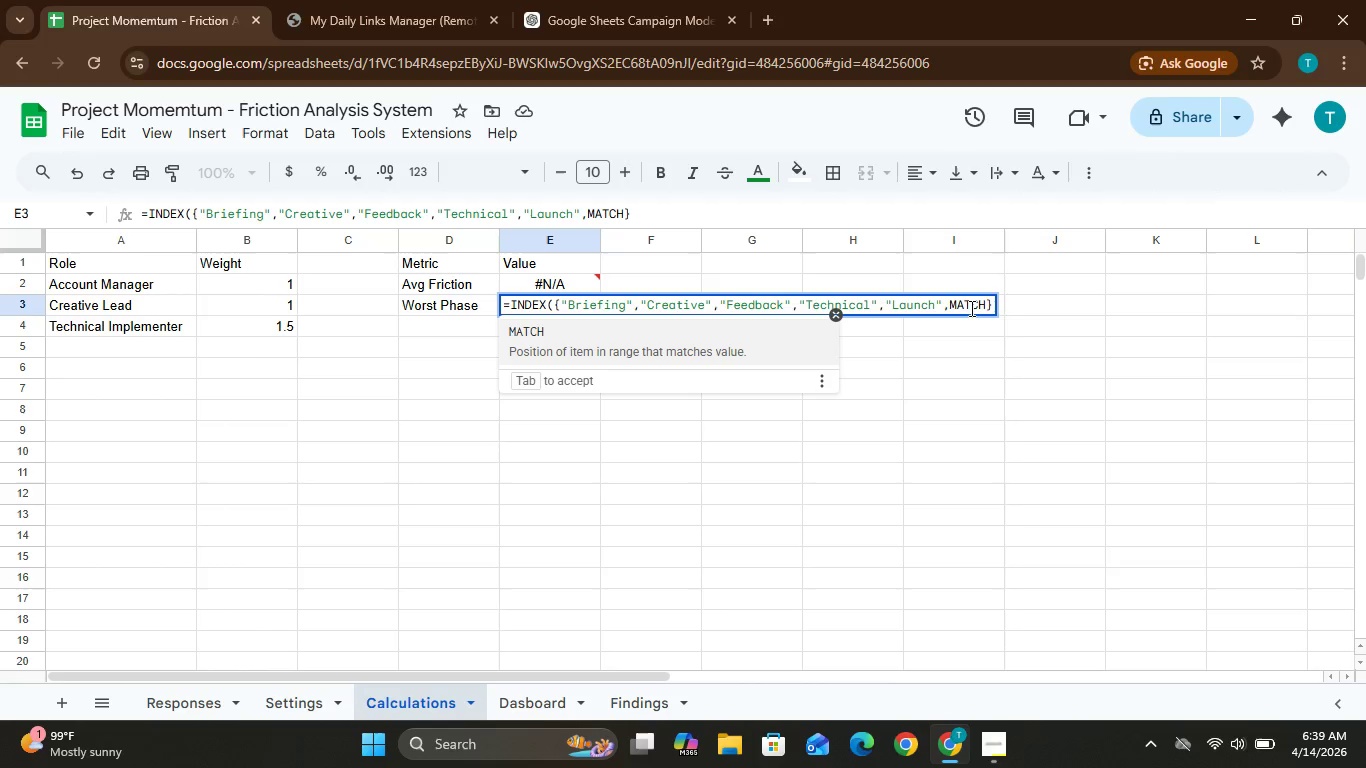 
wait(8.12)
 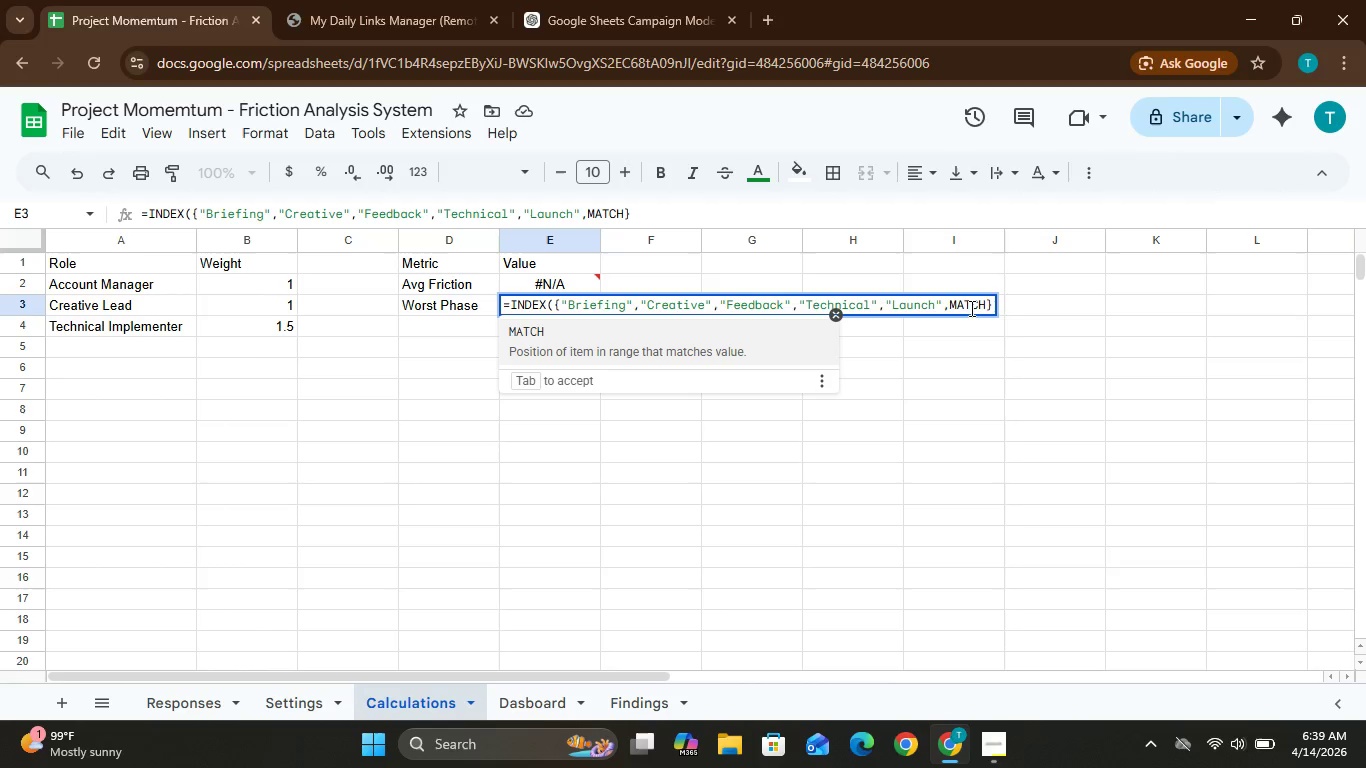 
left_click([948, 304])
 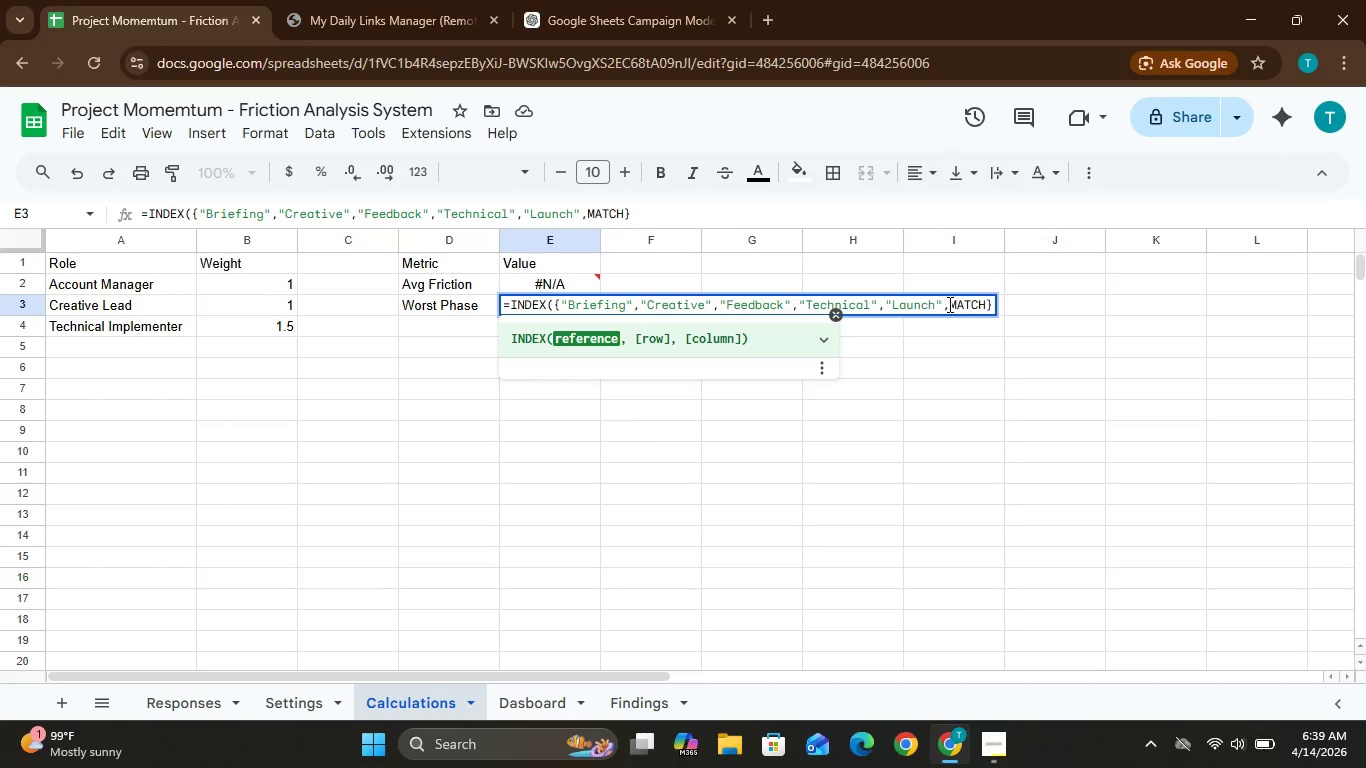 
key(Shift+BracketRight)
 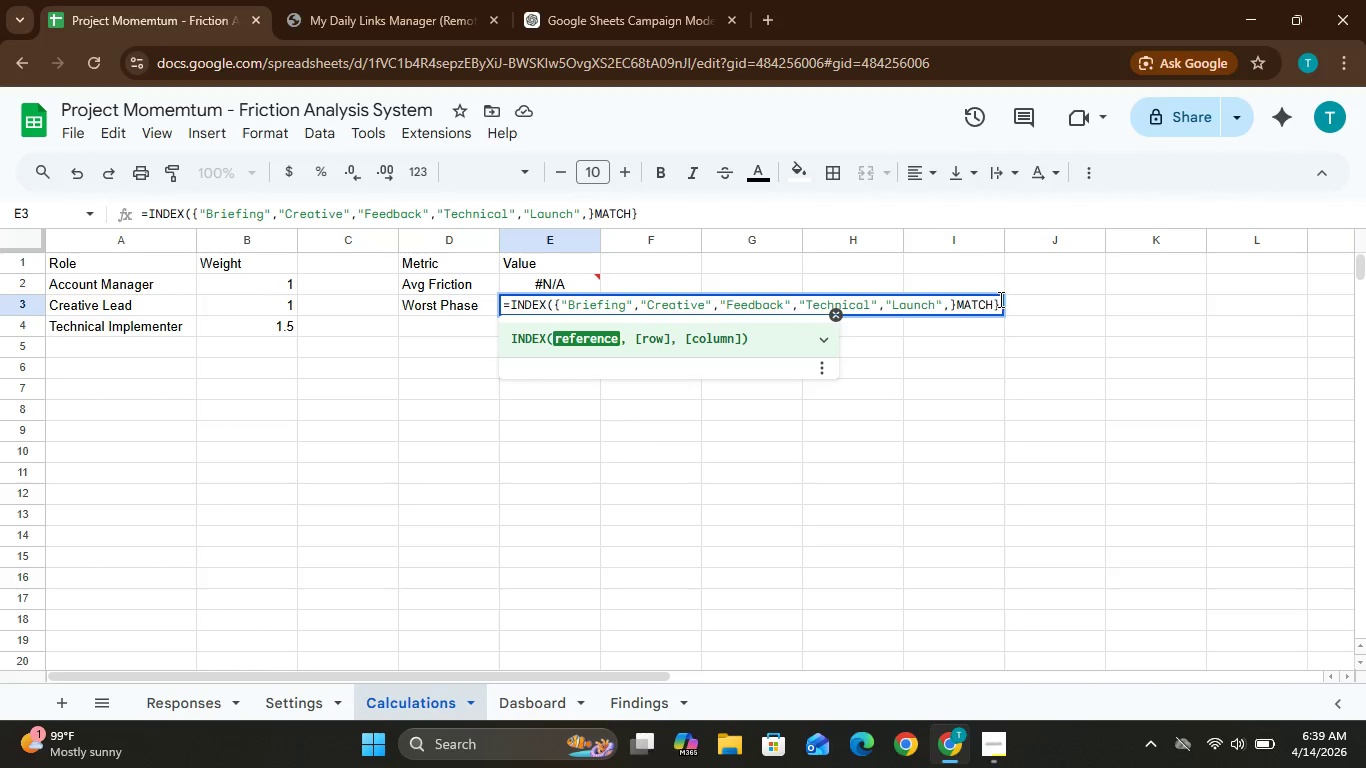 
left_click([1000, 300])
 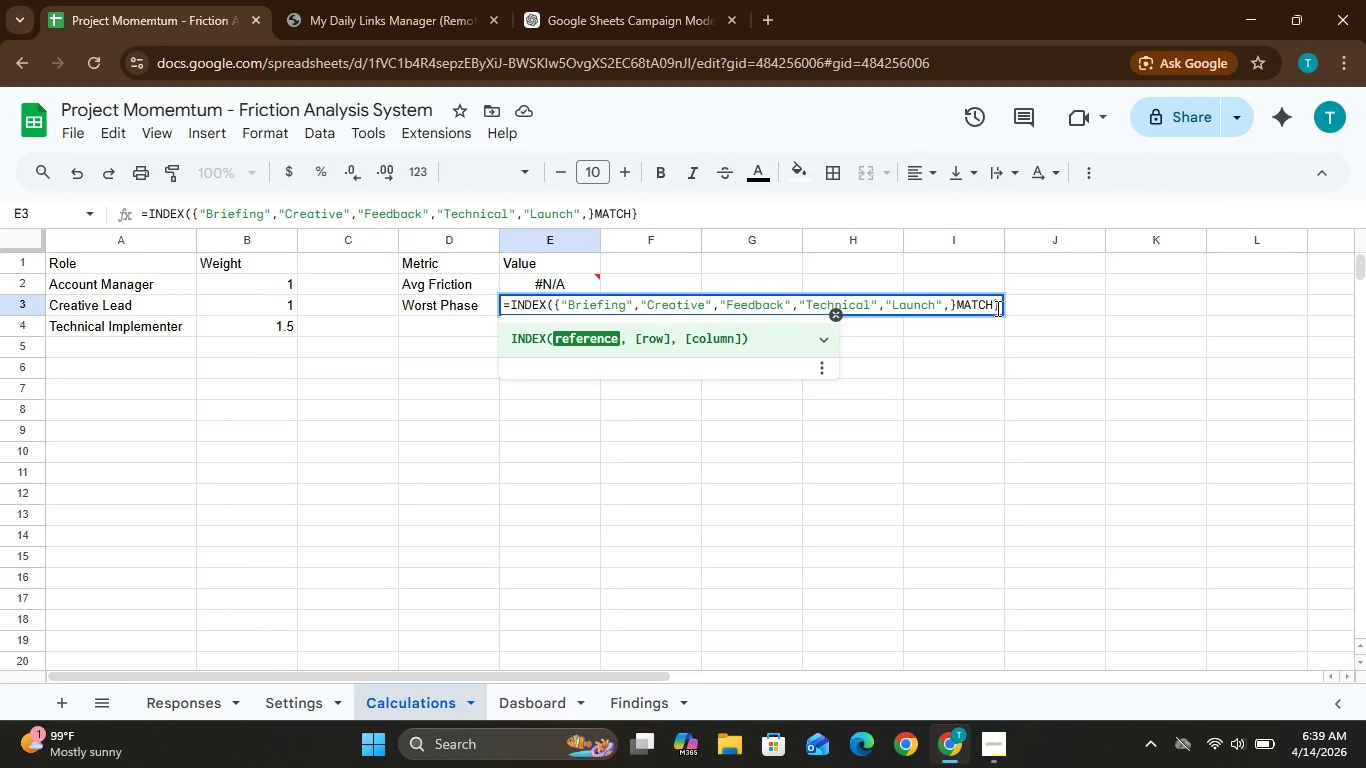 
left_click([996, 308])
 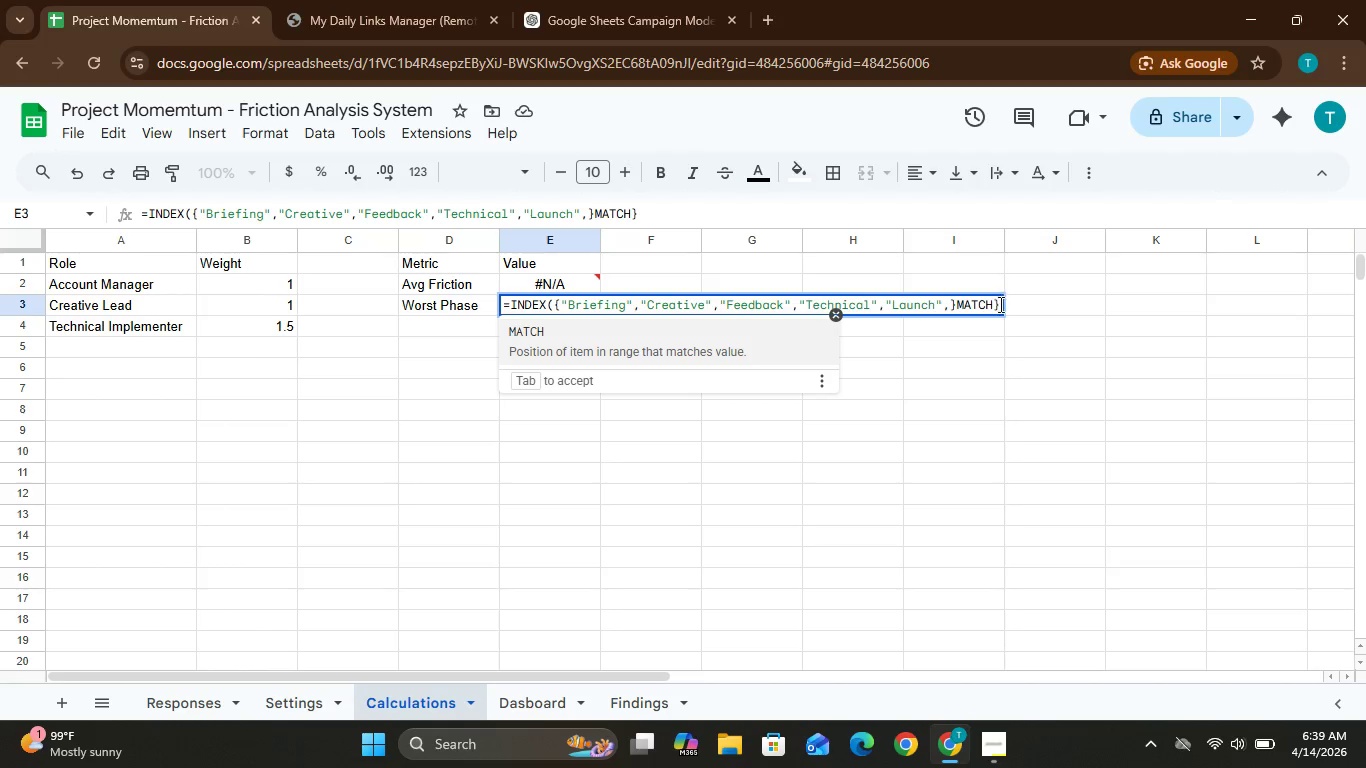 
left_click([999, 305])
 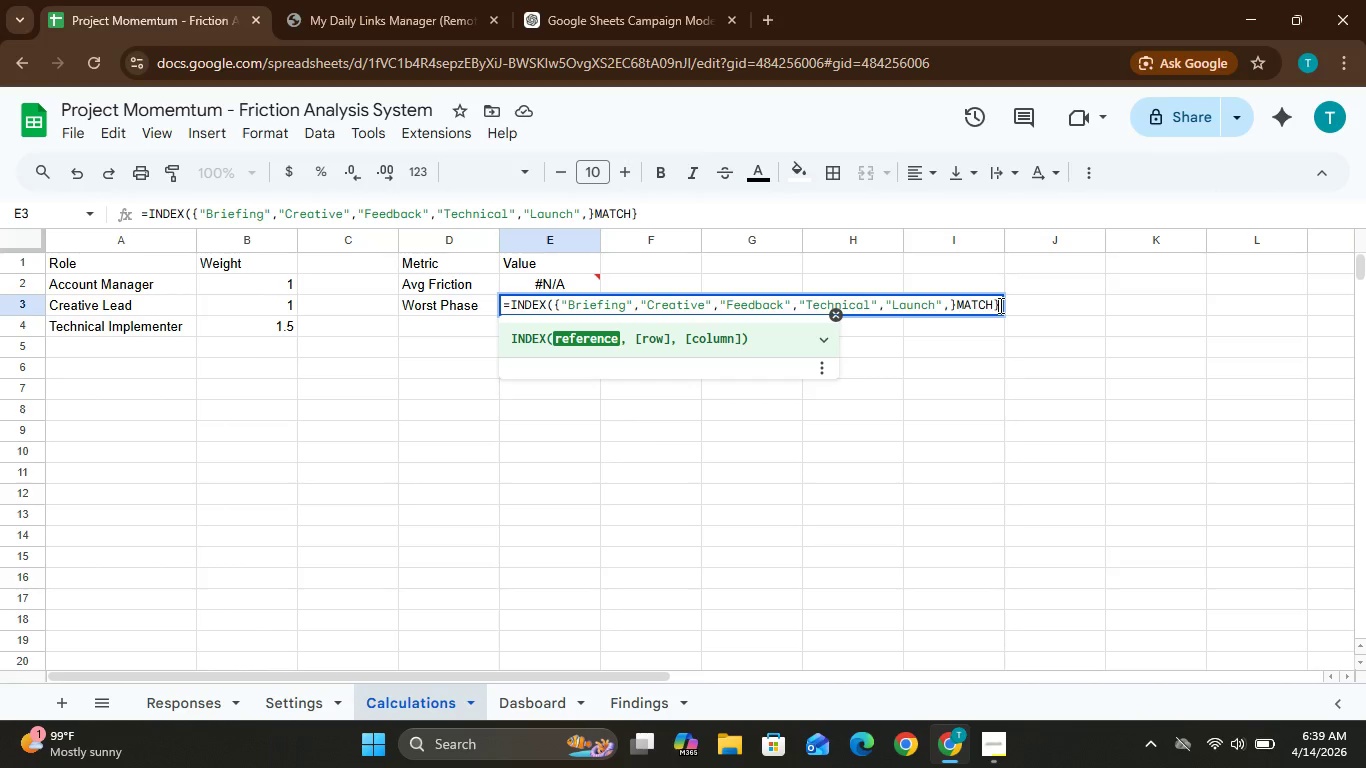 
key(Backspace)
 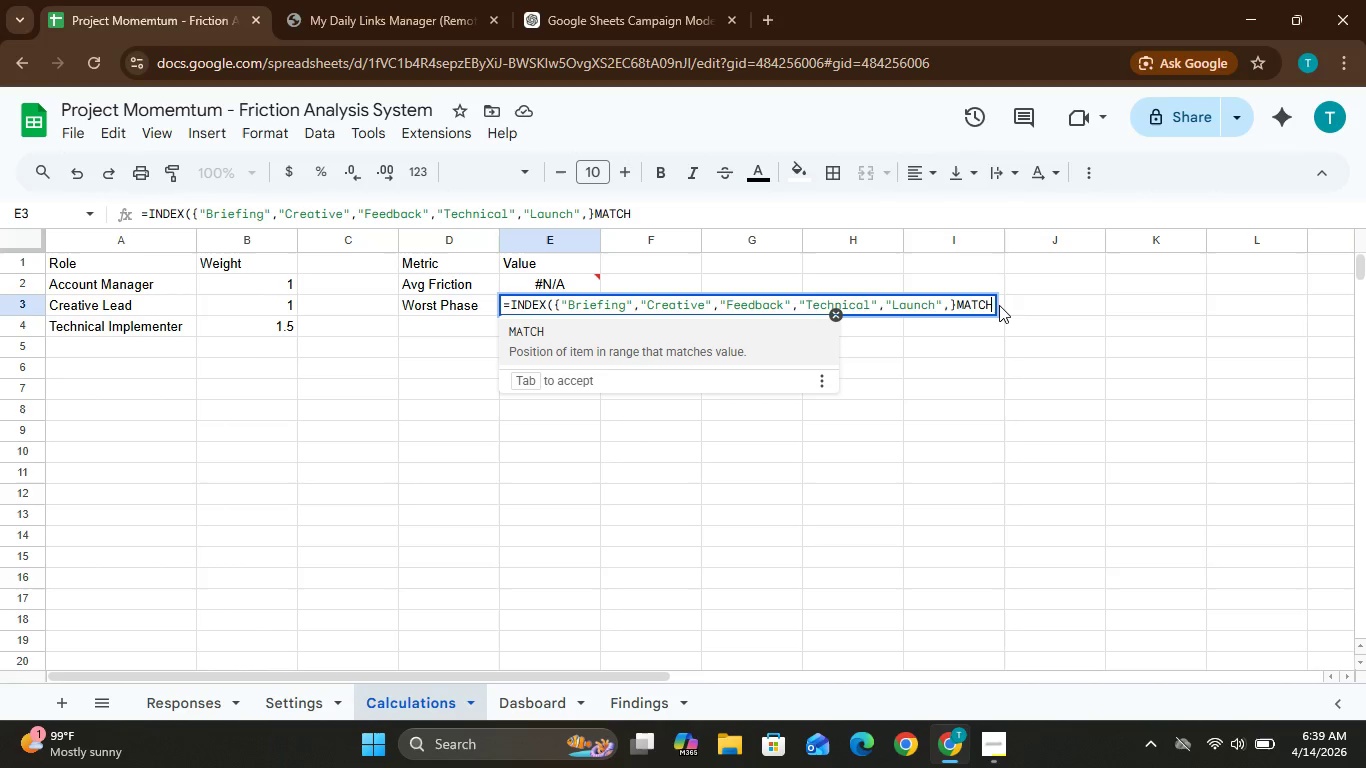 
hold_key(key=ShiftLeft, duration=0.88)
 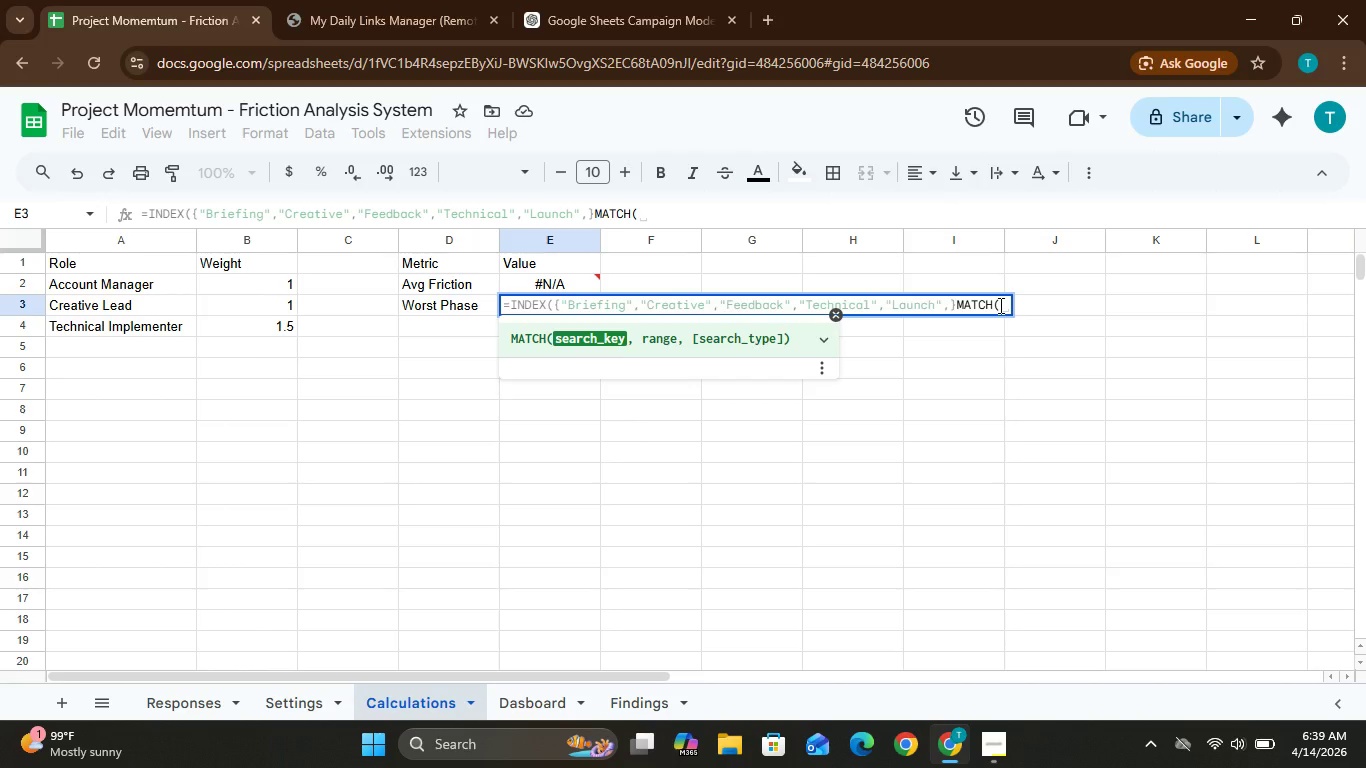 
hold_key(key=9, duration=0.33)
 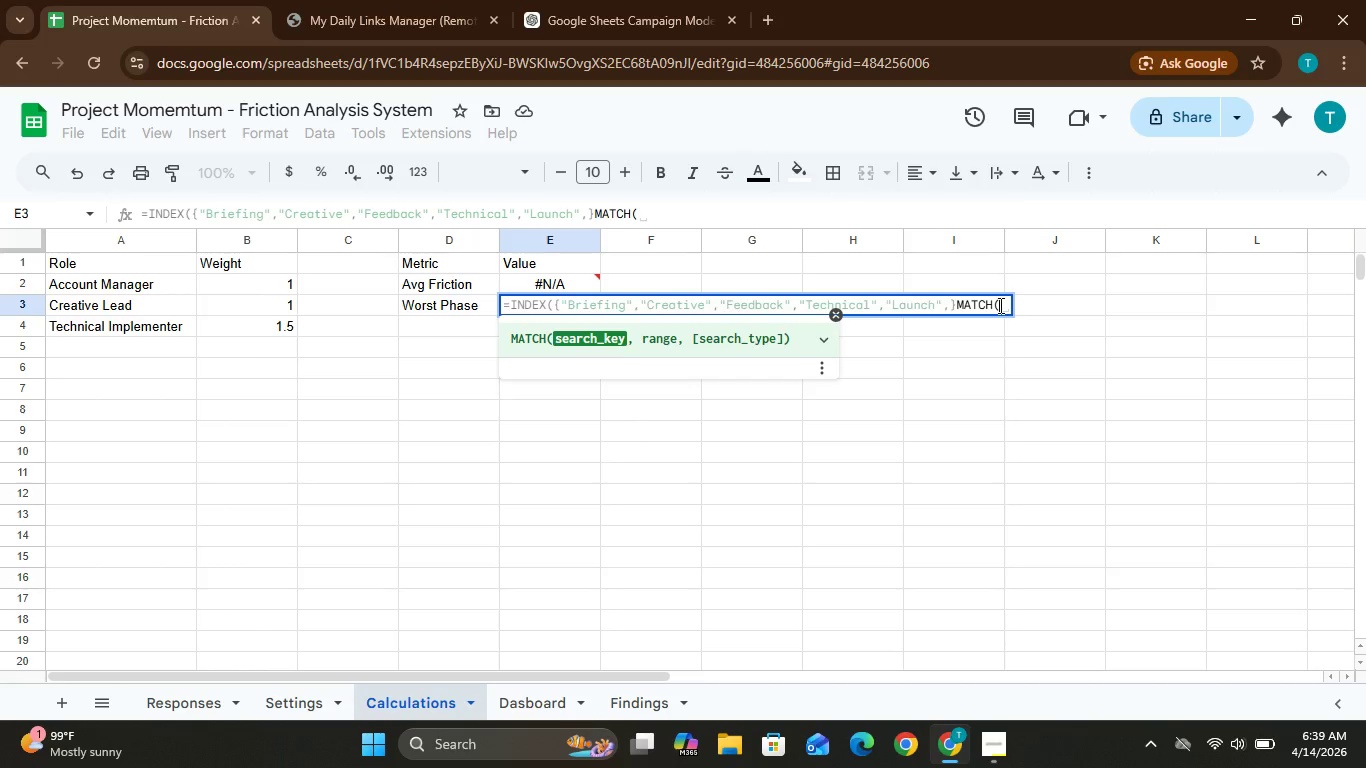 
type(MAX)
 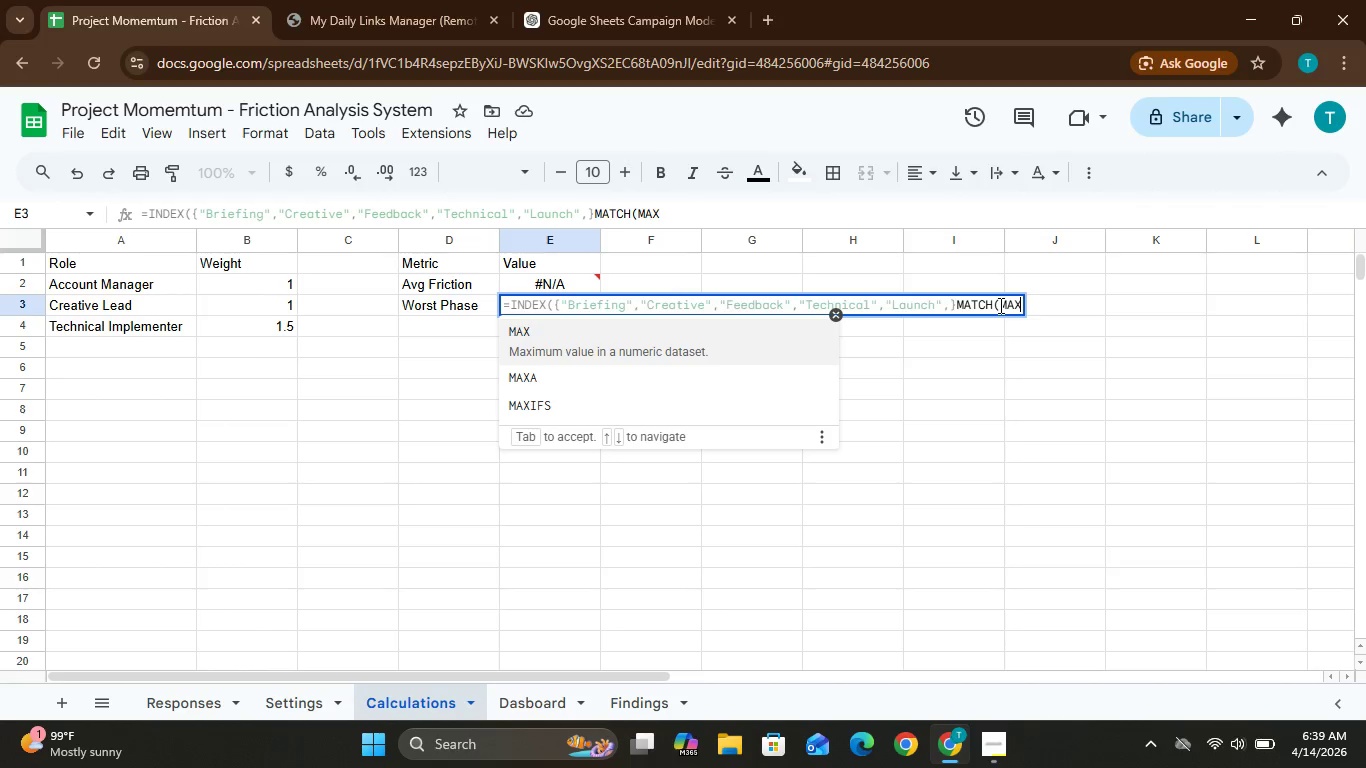 
type((AVERAGE)
 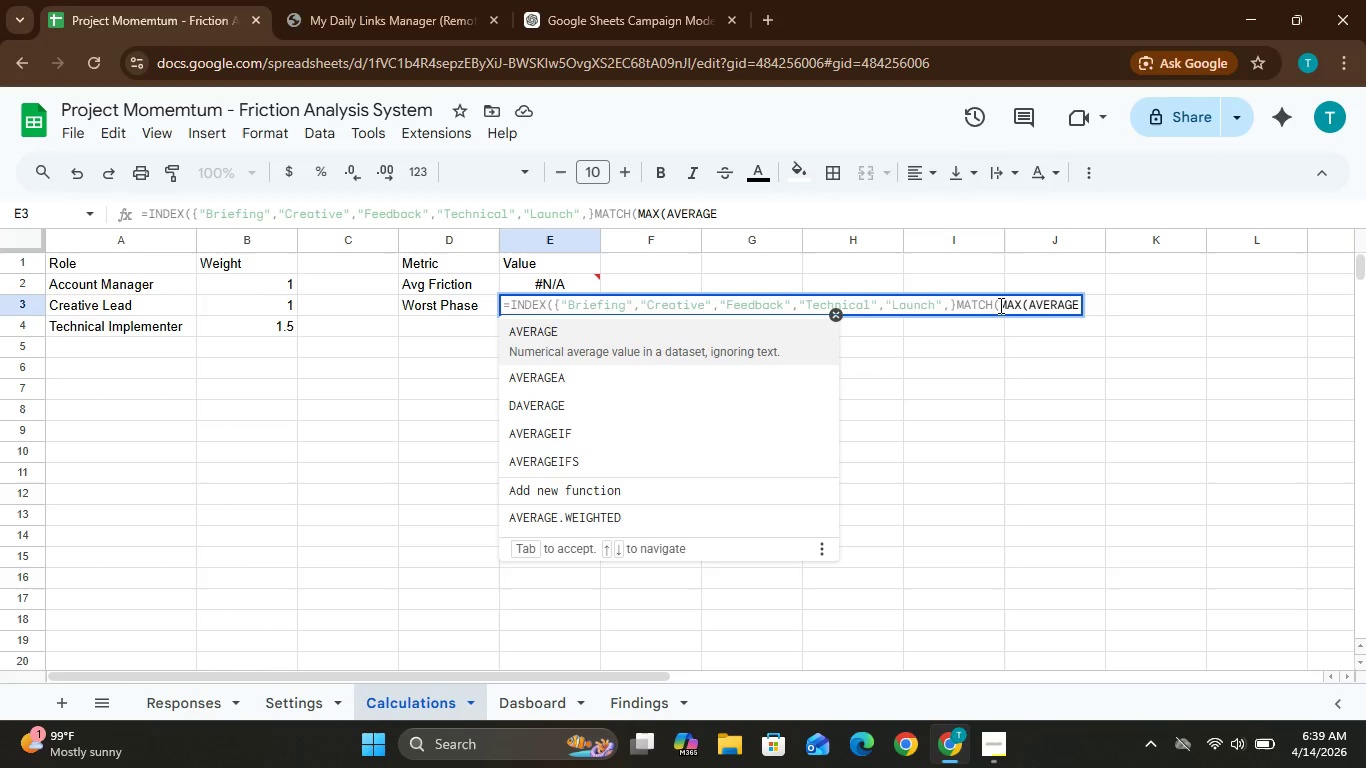 
type((Responses)
 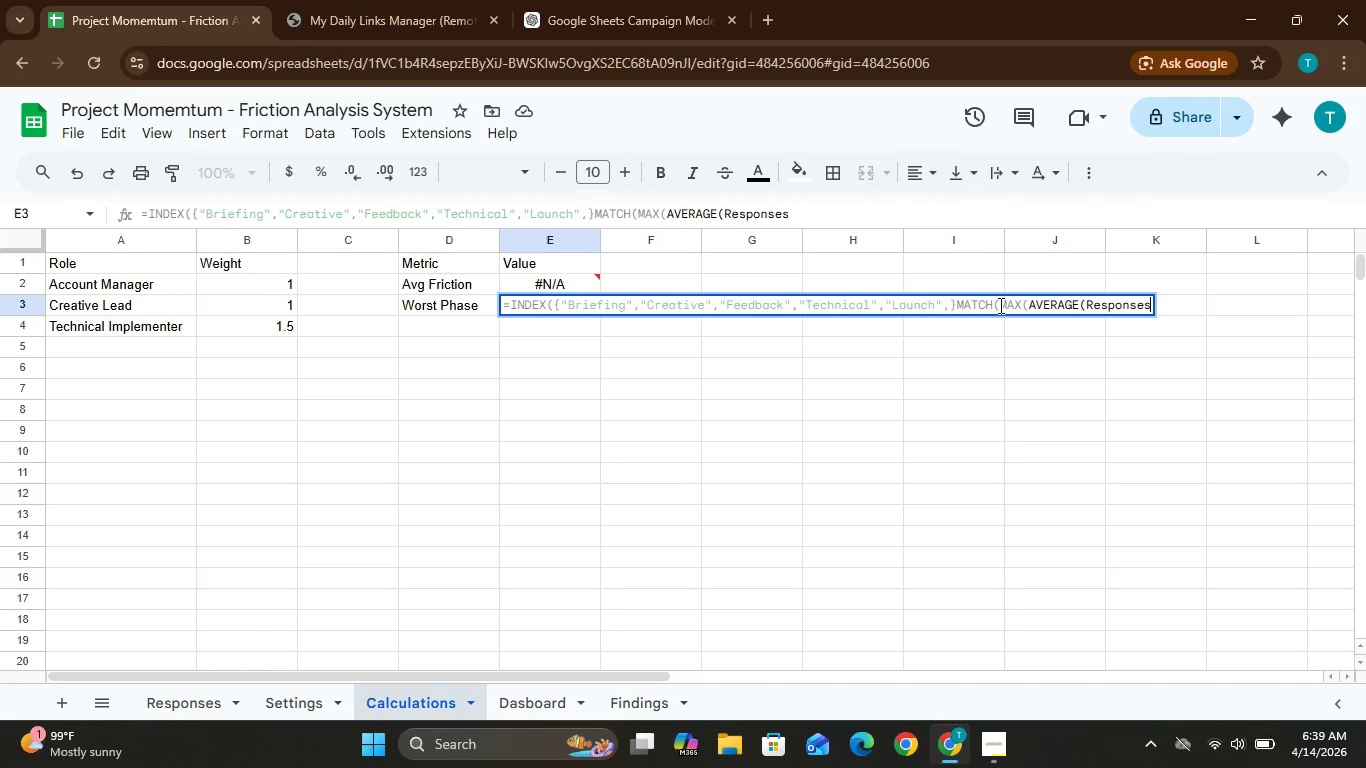 
type(!F2:)
 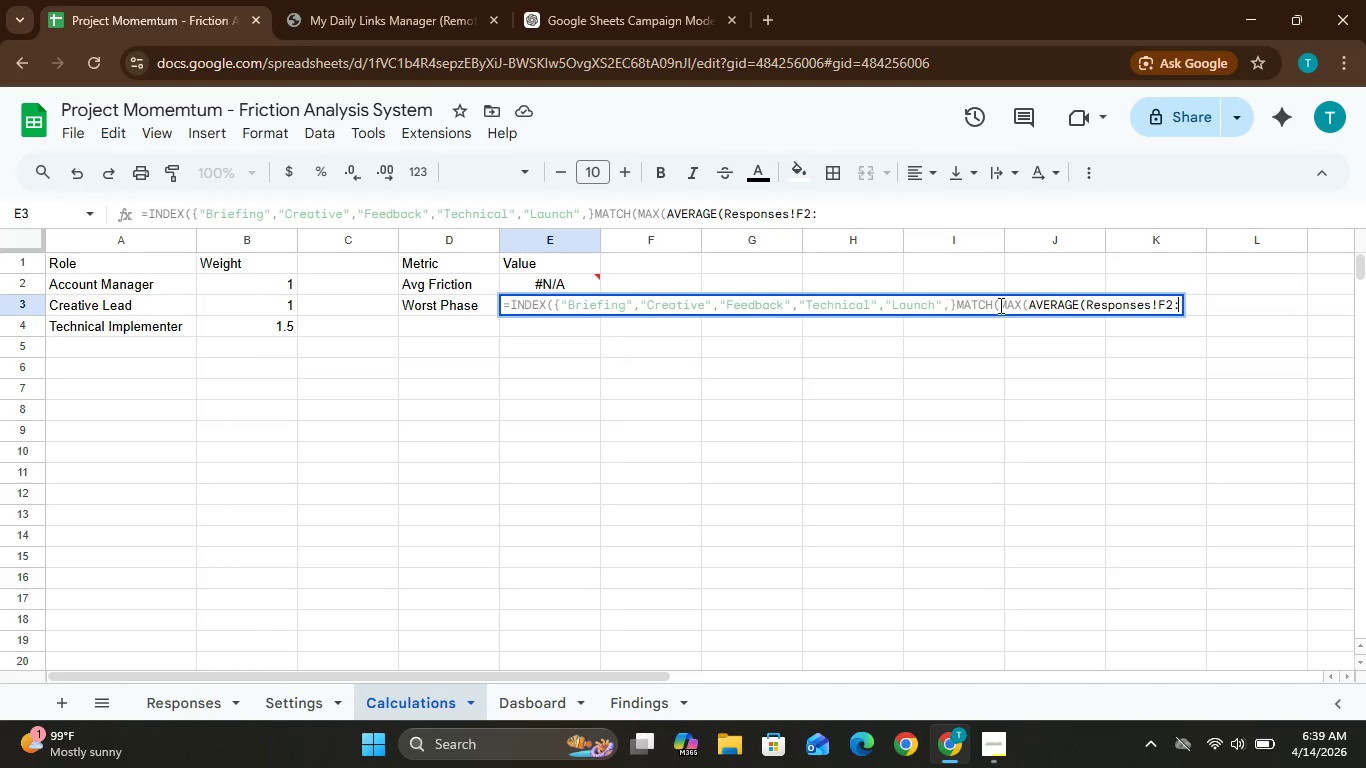 
wait(5.36)
 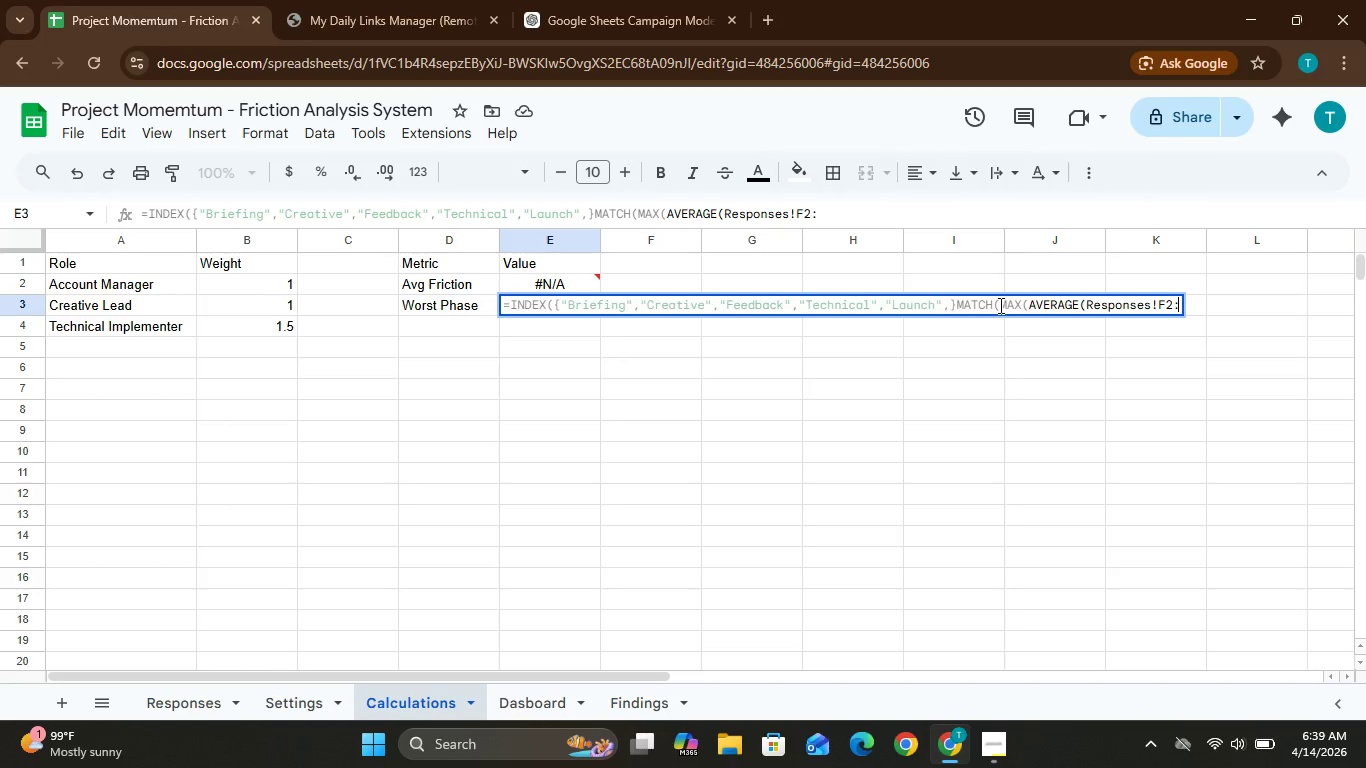 
type(F100)
 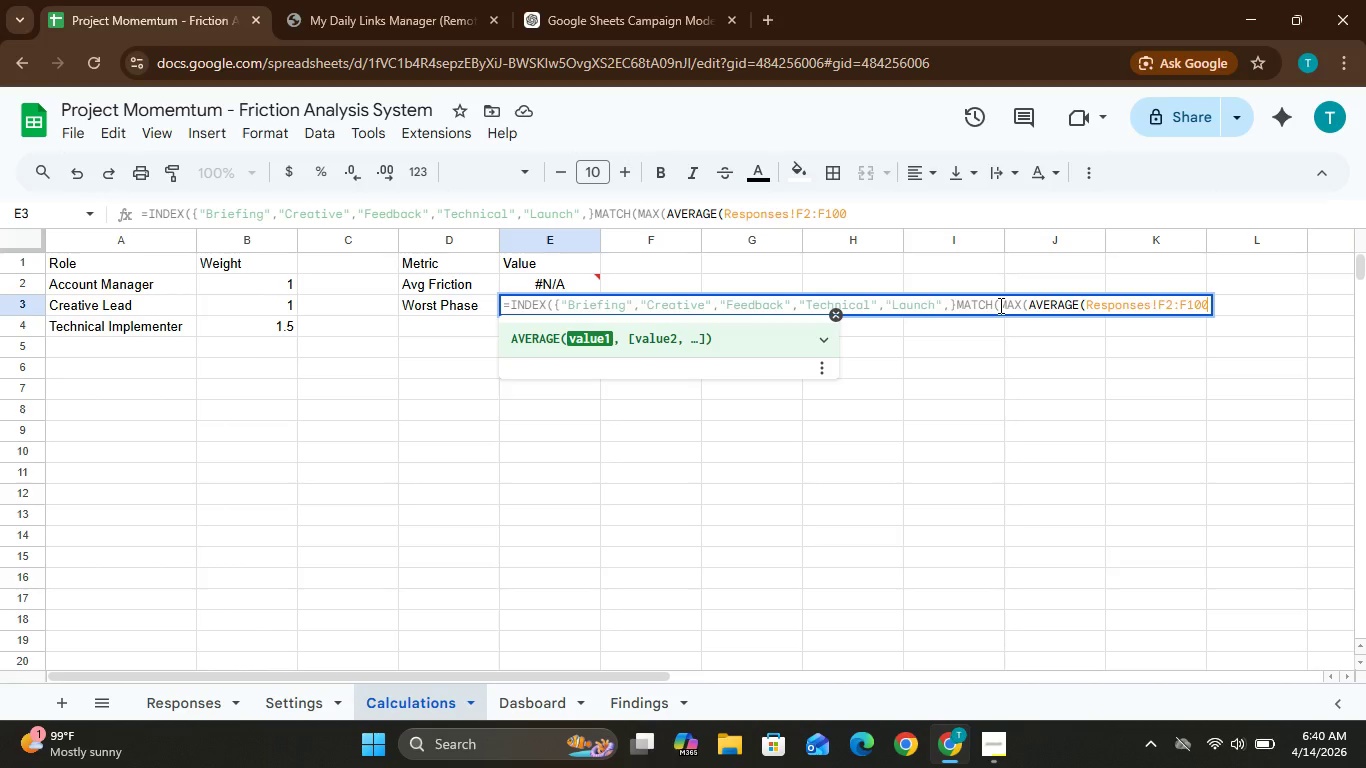 
wait(6.09)
 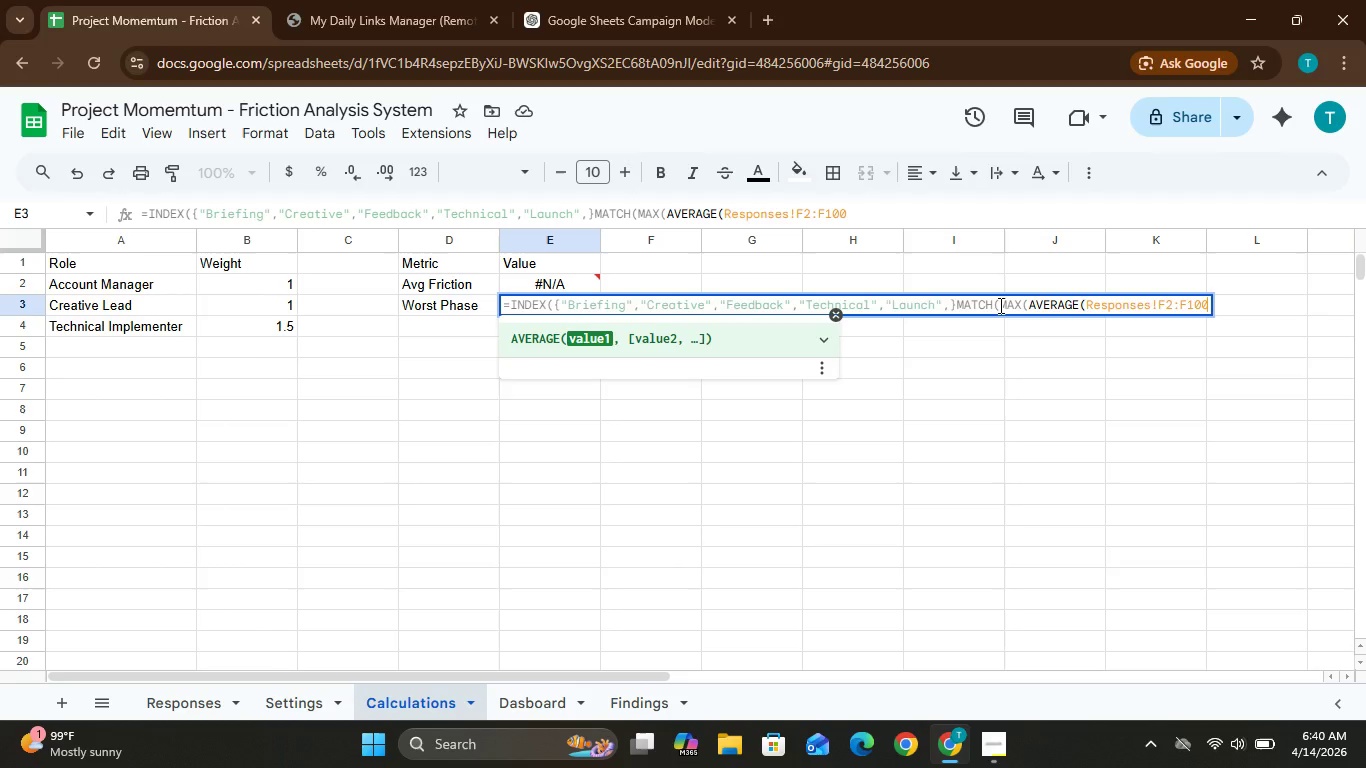 
type(AV)
key(Backspace)
key(Backspace)
 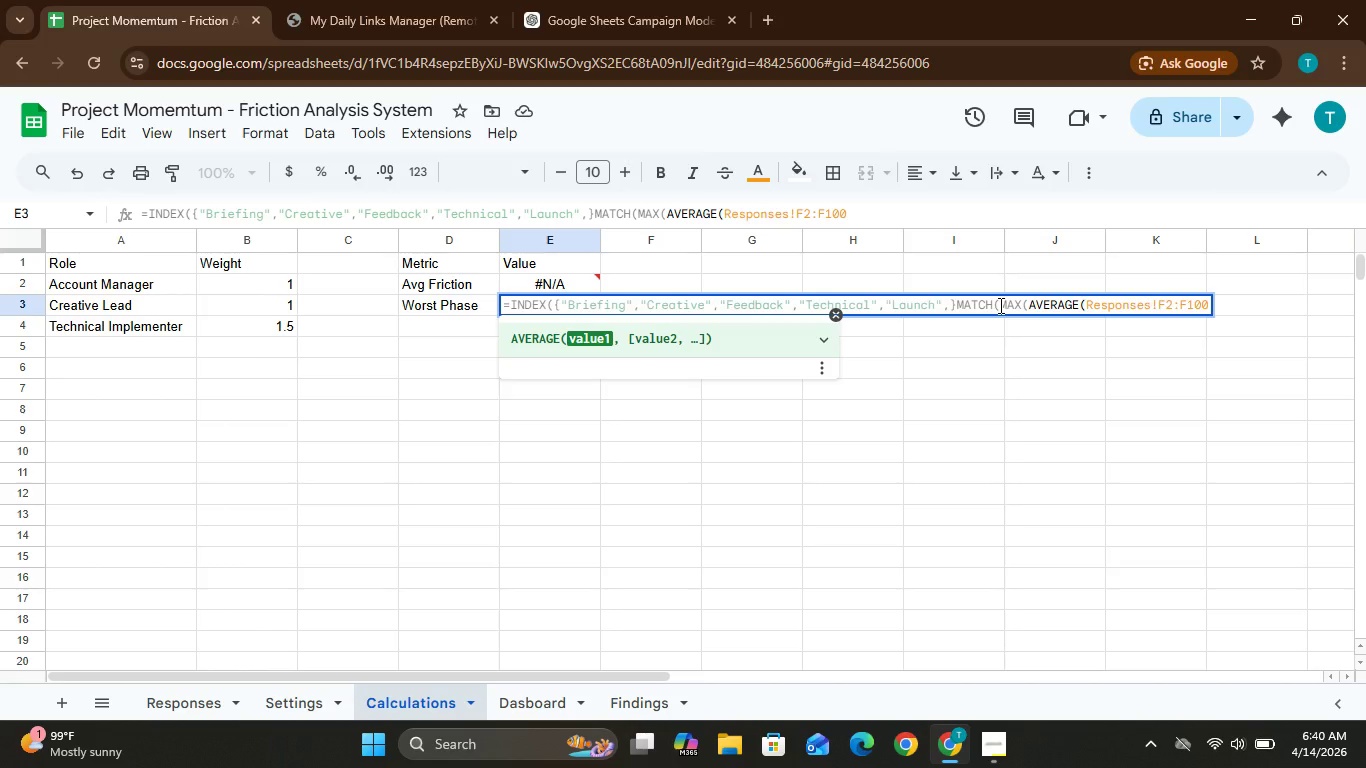 
type(),AVERAGE)
 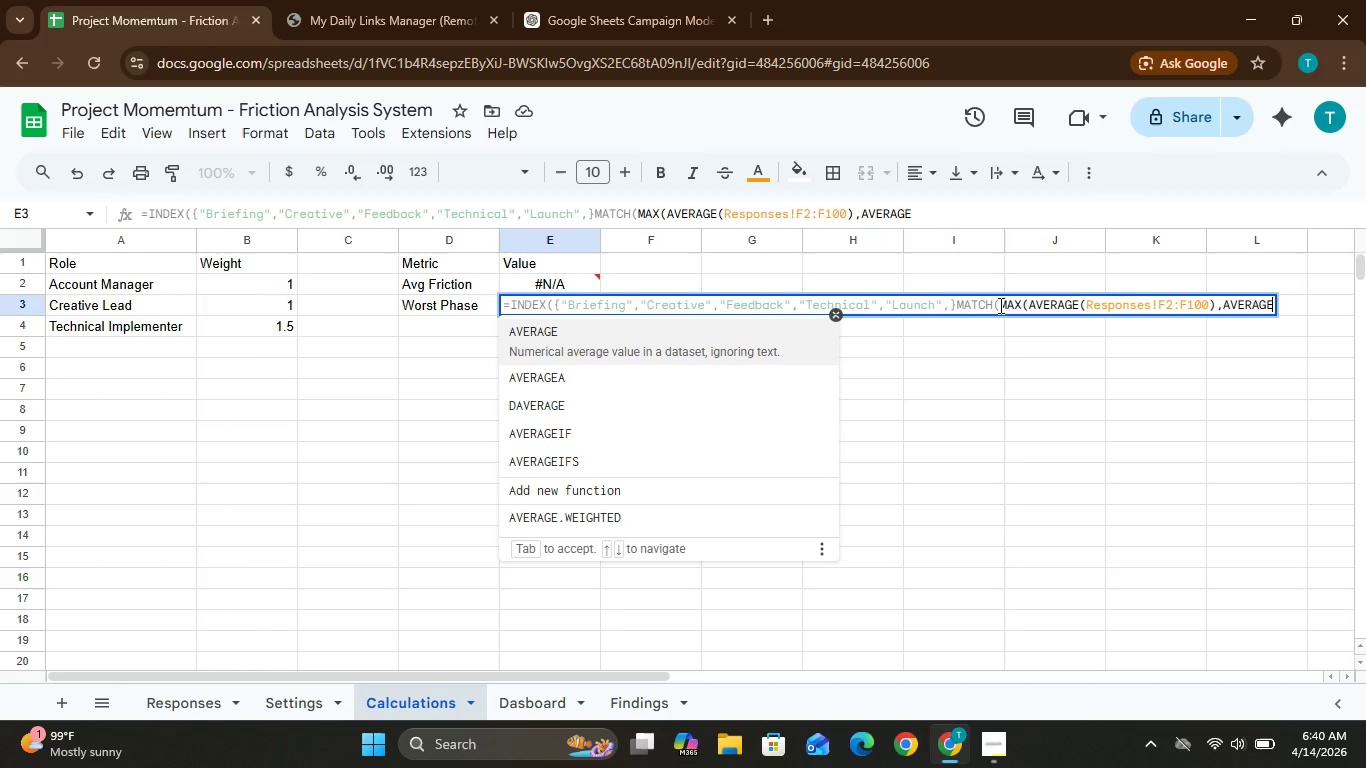 
wait(8.75)
 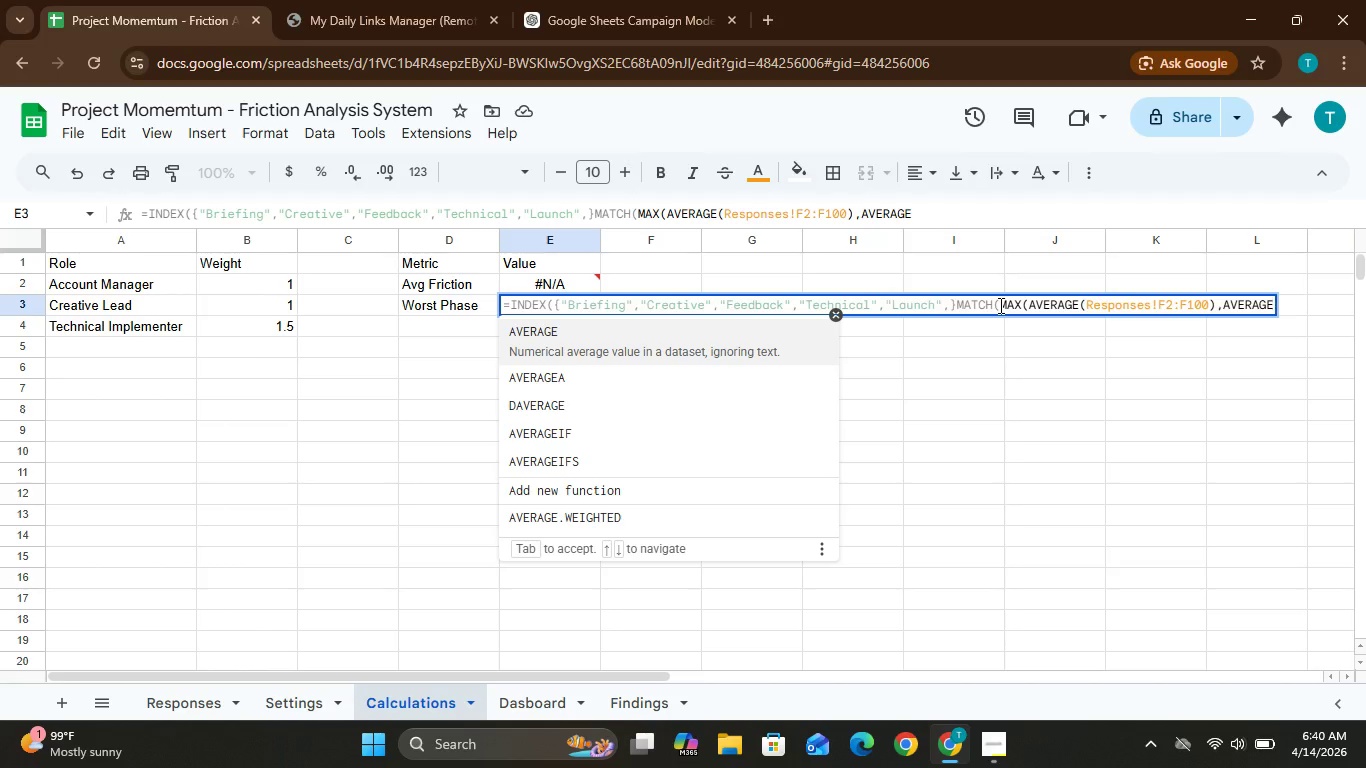 
type((Responses)
 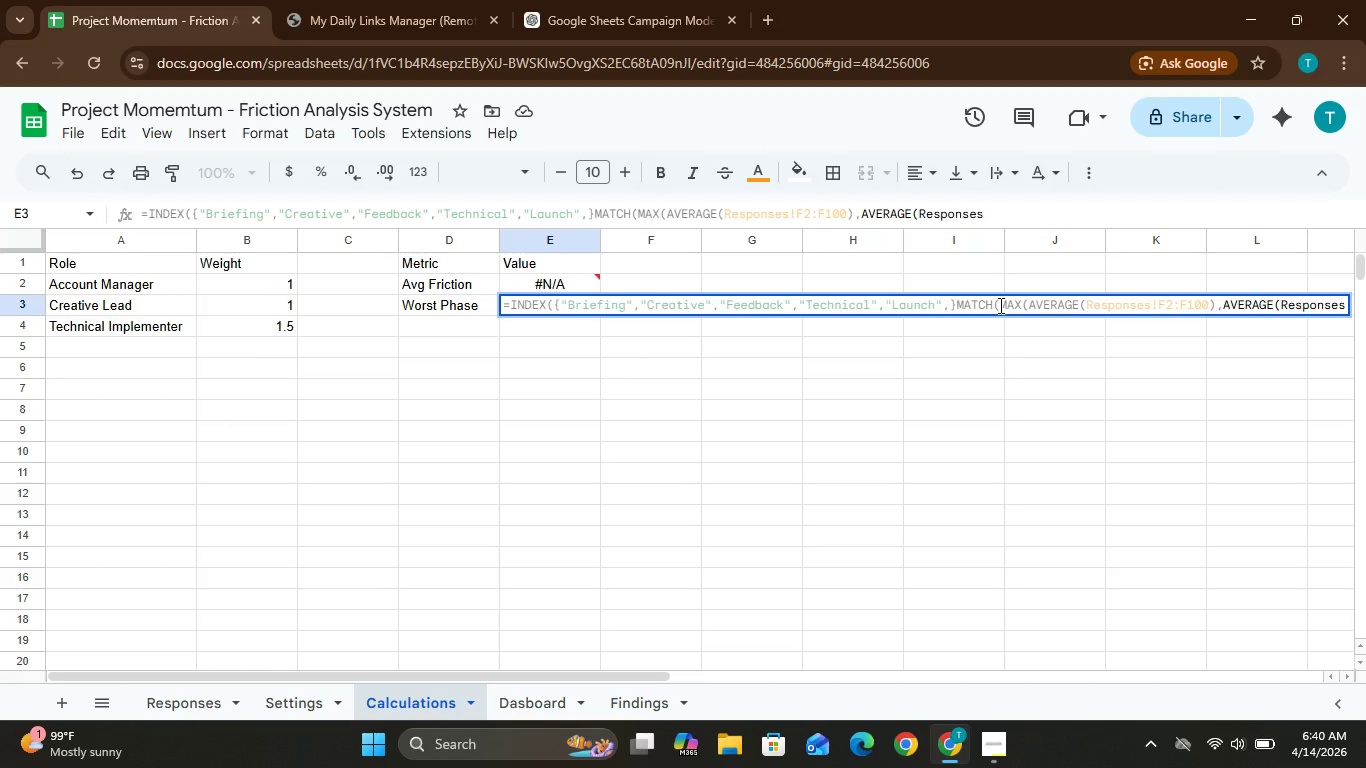 
wait(5.89)
 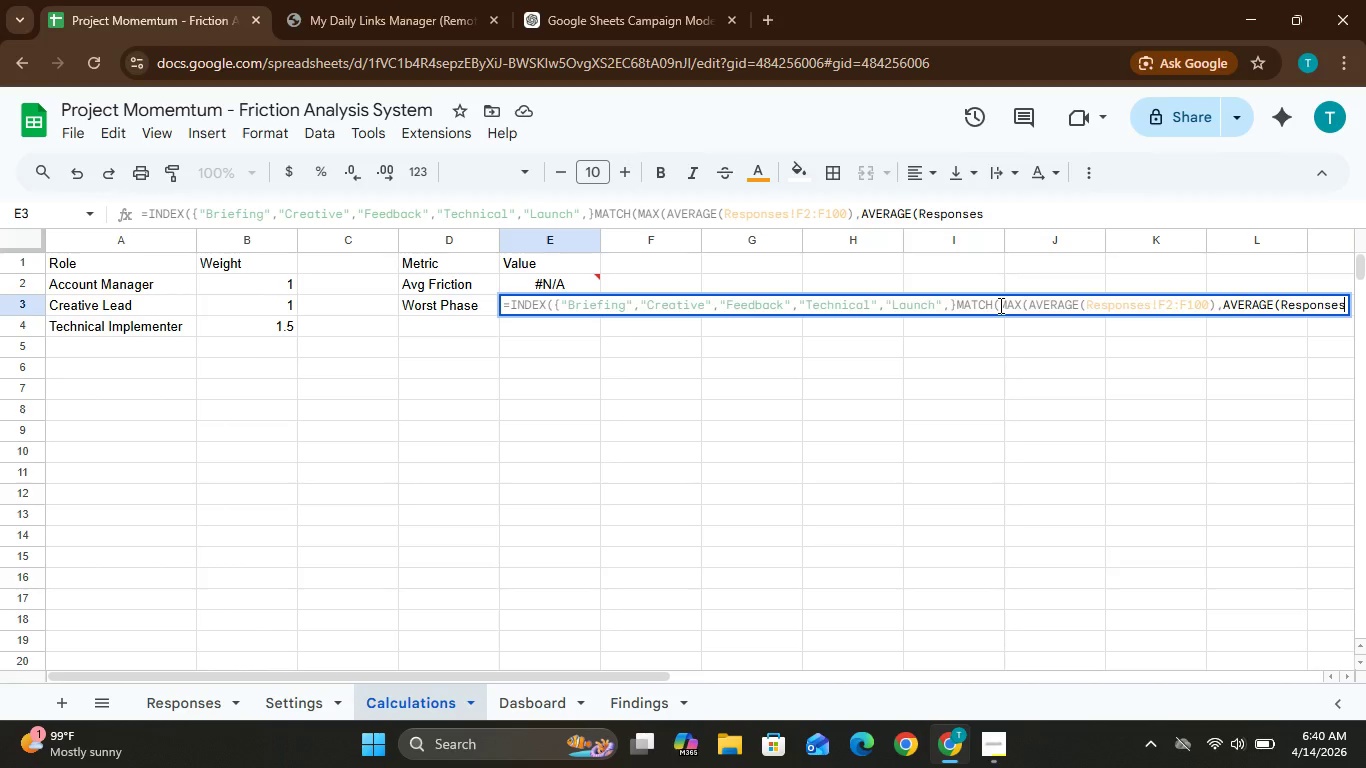 
type(!G2:G100),AVERAGE(ResponsesH2:H100),AVERAGE(Responses!I2:I100),AVERAGE)
 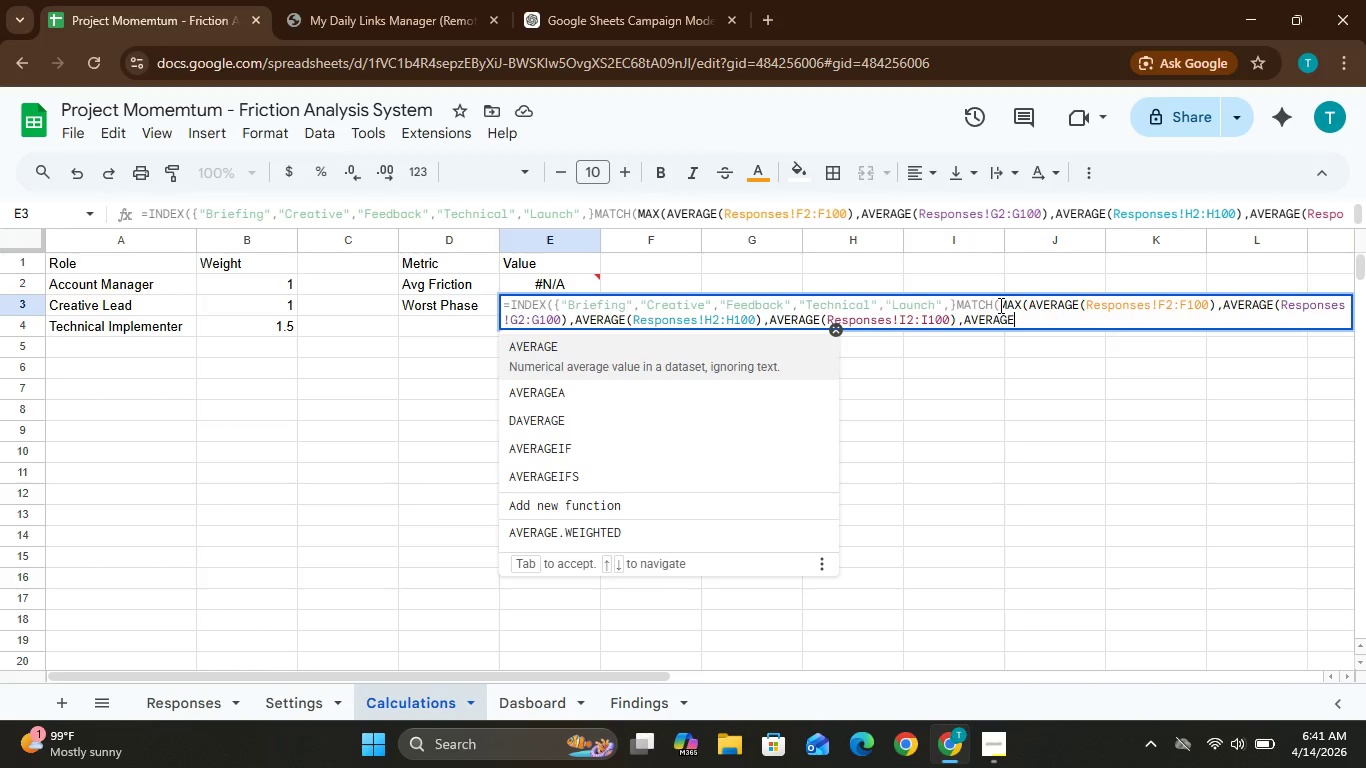 
key(Shift+9)
 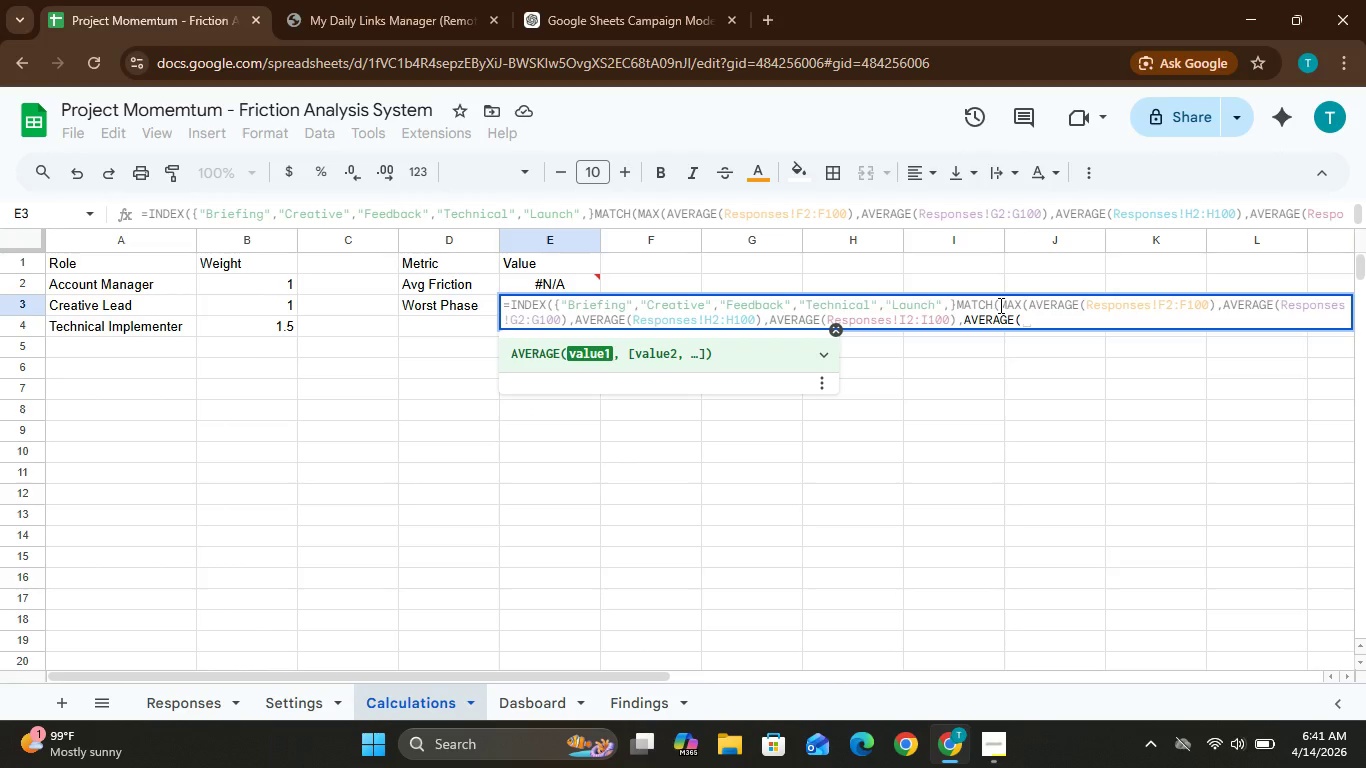 
hold_key(key=R, duration=0.31)
 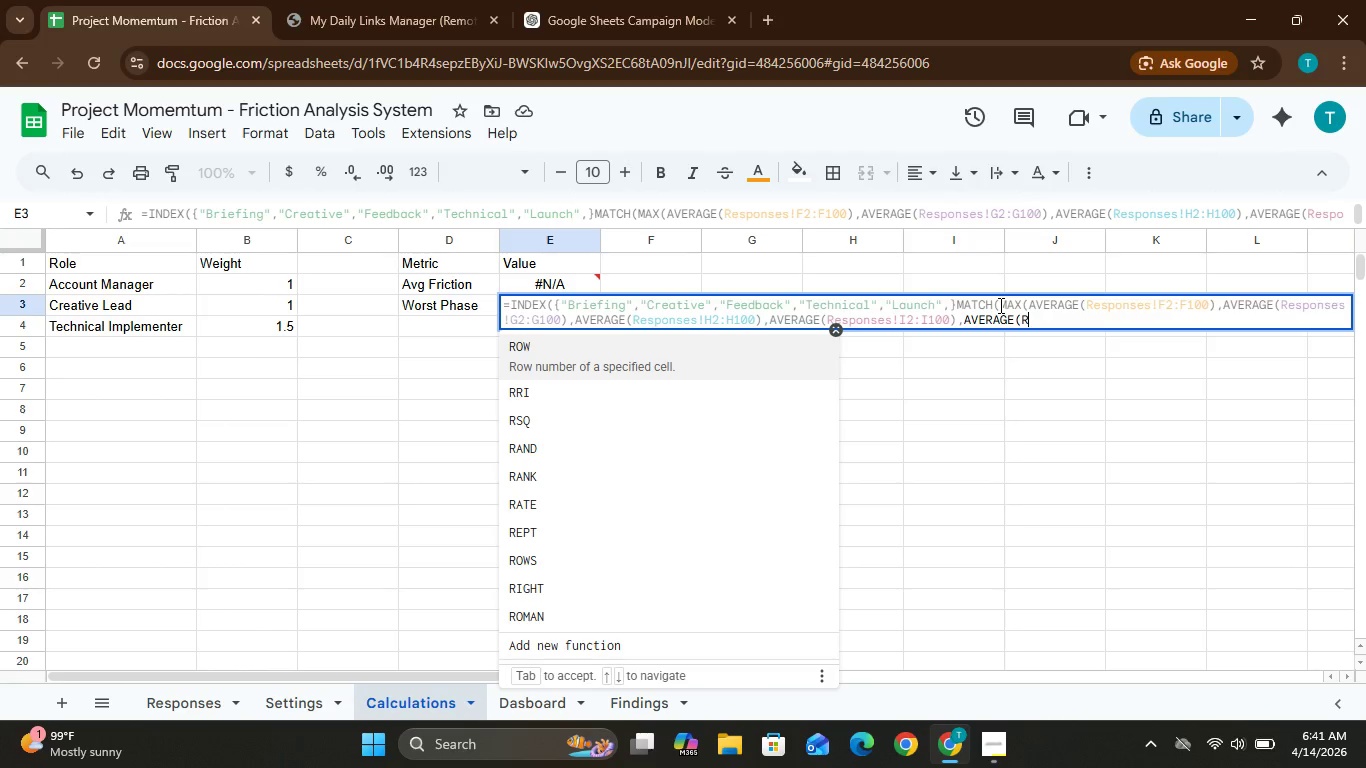 
wait(17.5)
 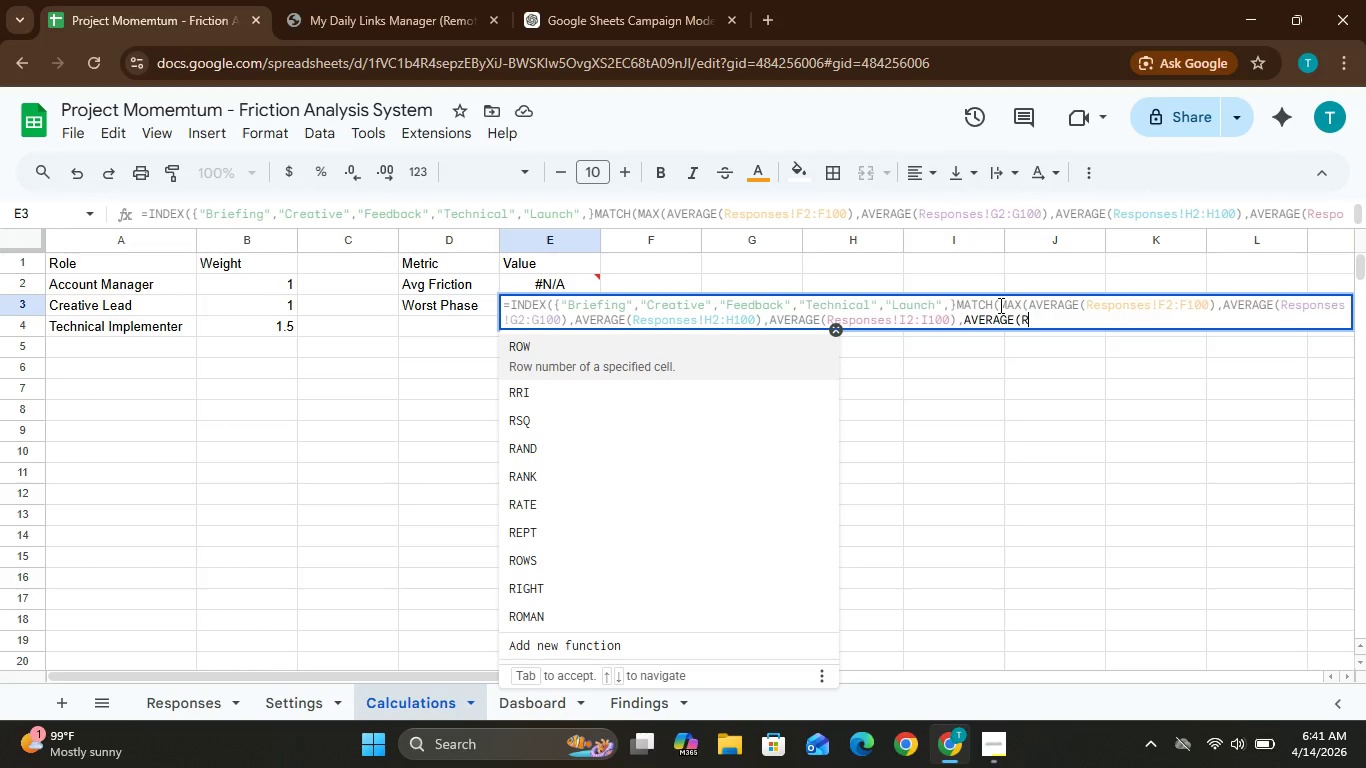 
key(Backspace)
 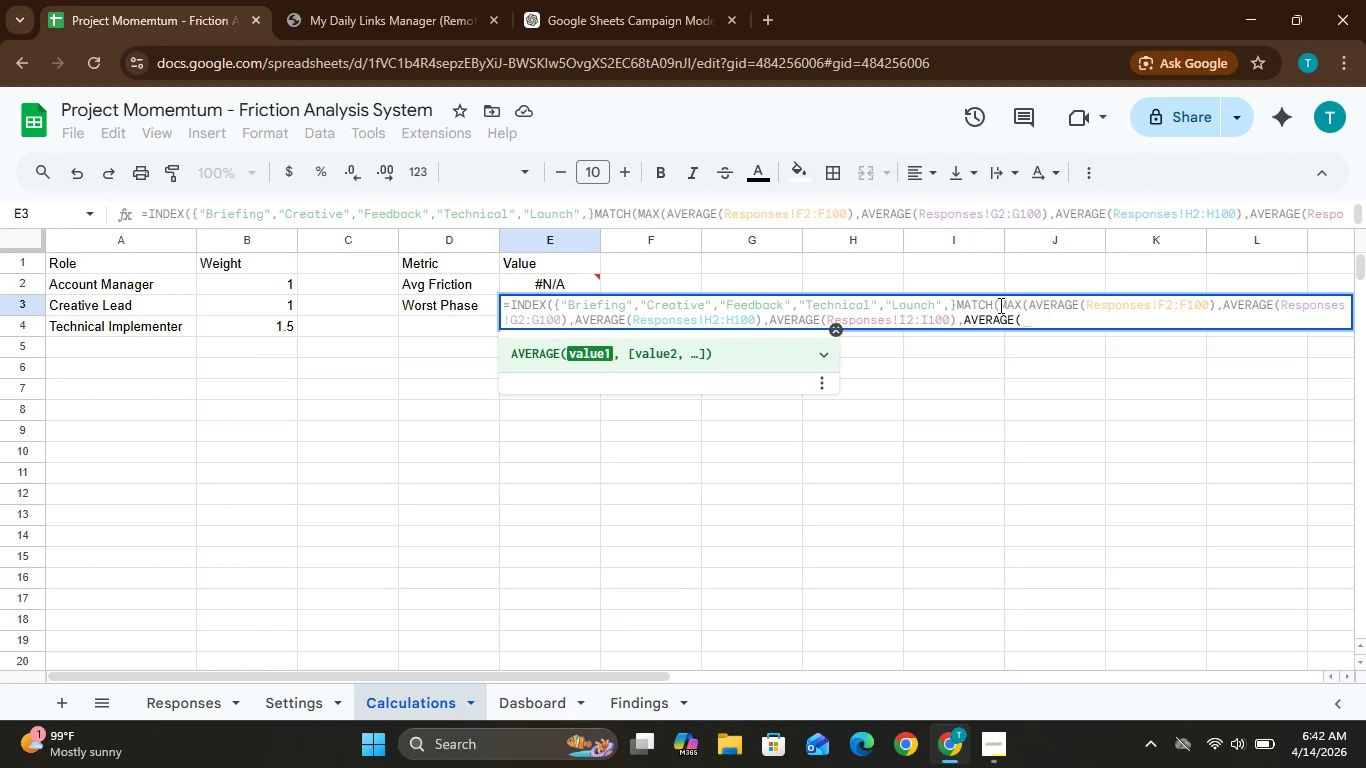 
key(Backspace)
 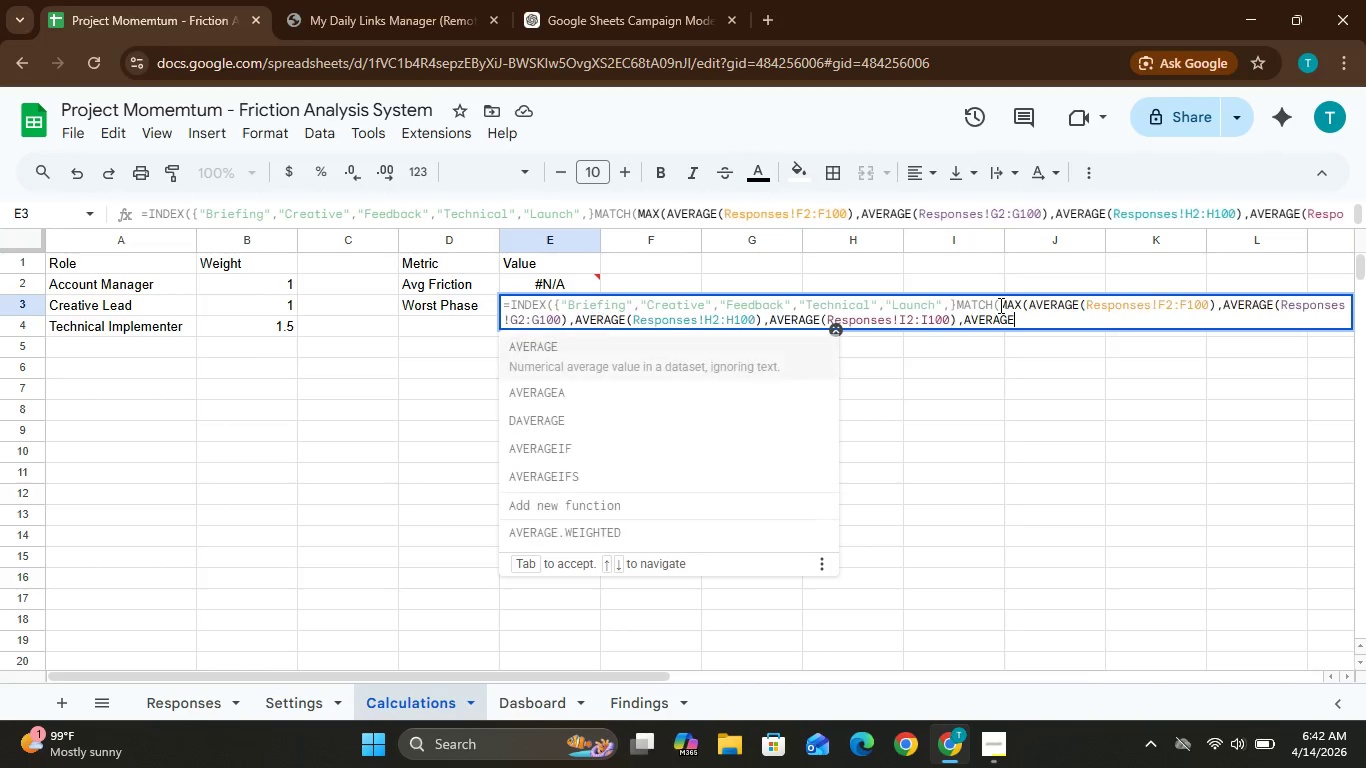 
key(Backspace)
 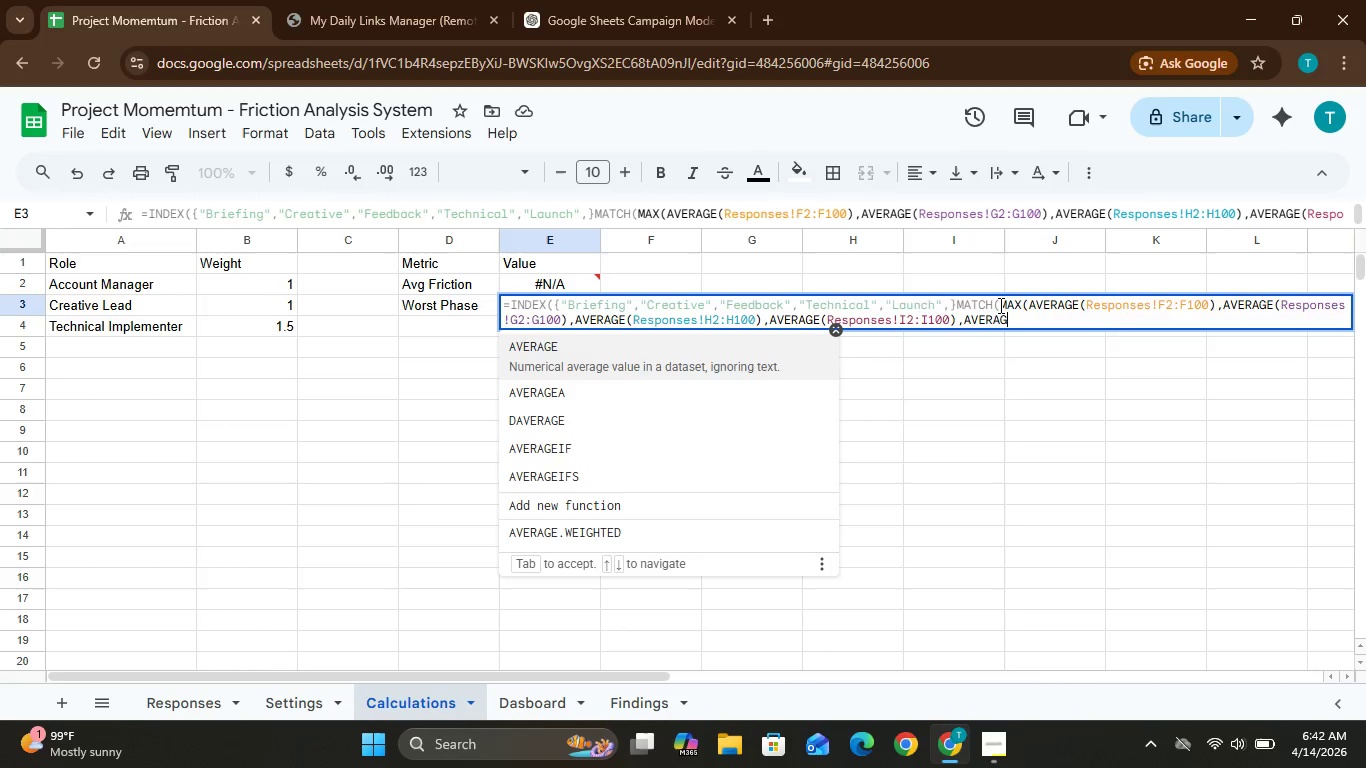 
key(Backspace)
 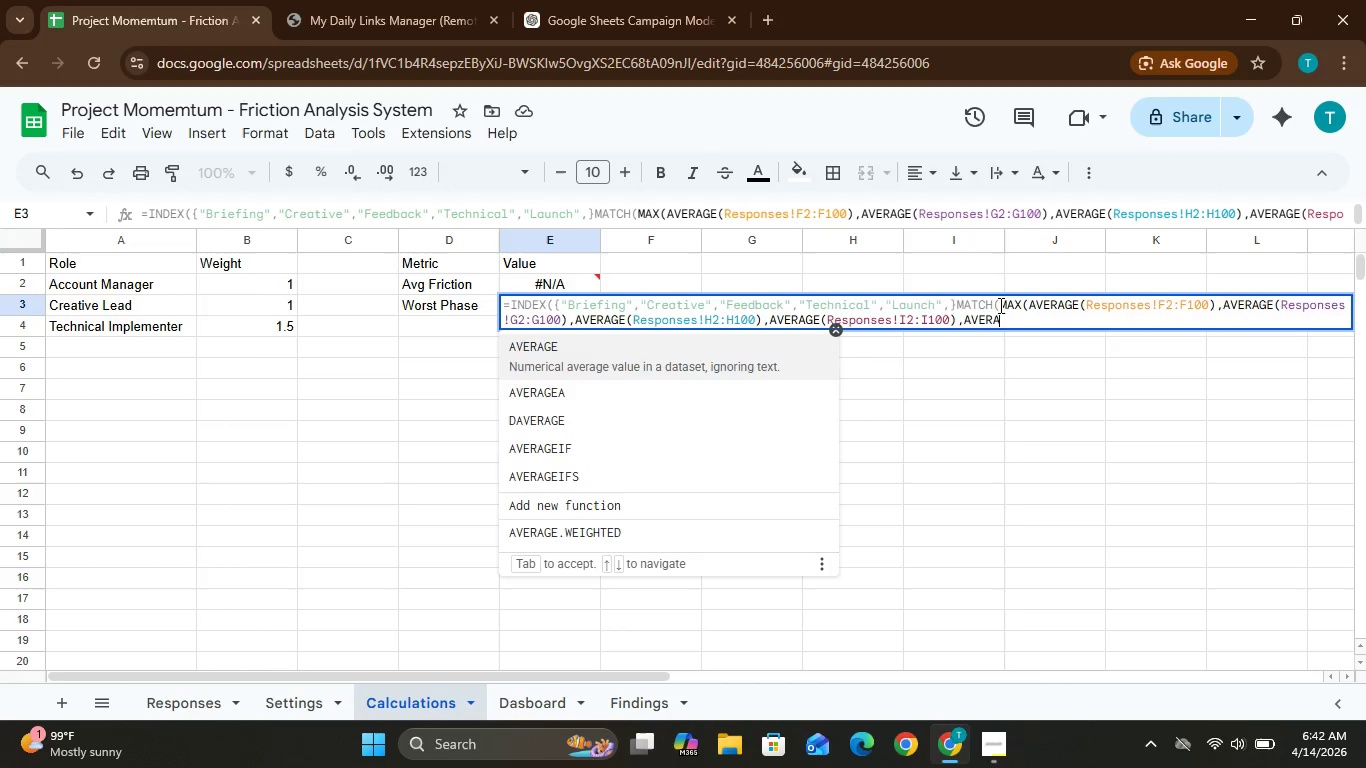 
key(Backspace)
 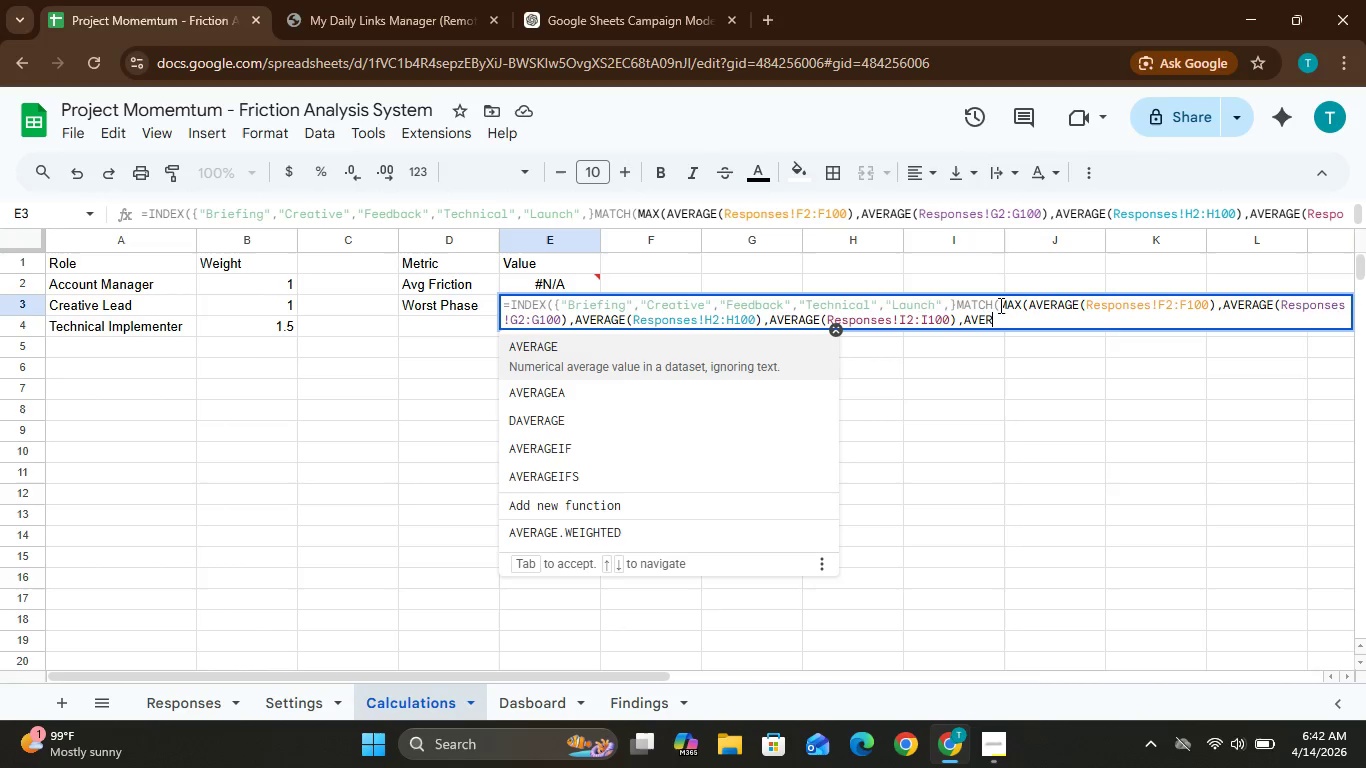 
key(Backspace)
 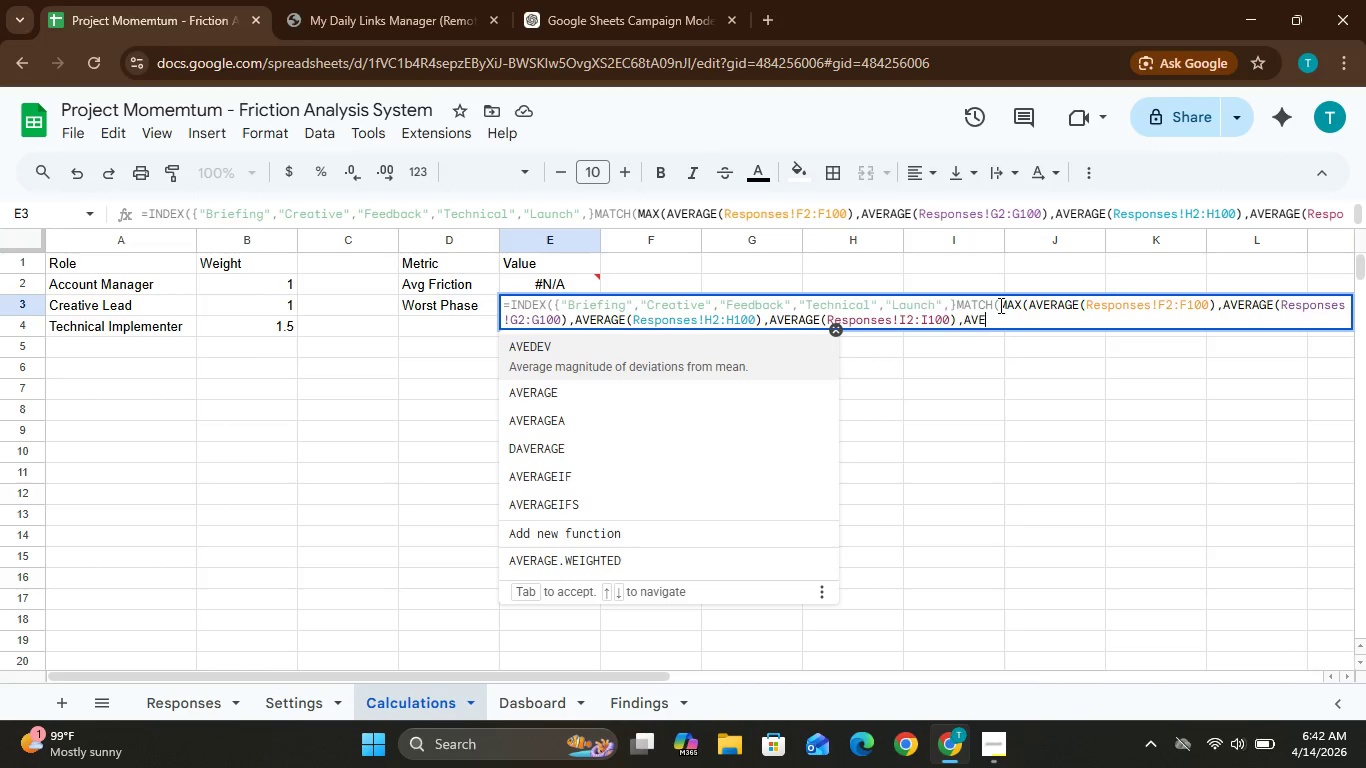 
key(Backspace)
 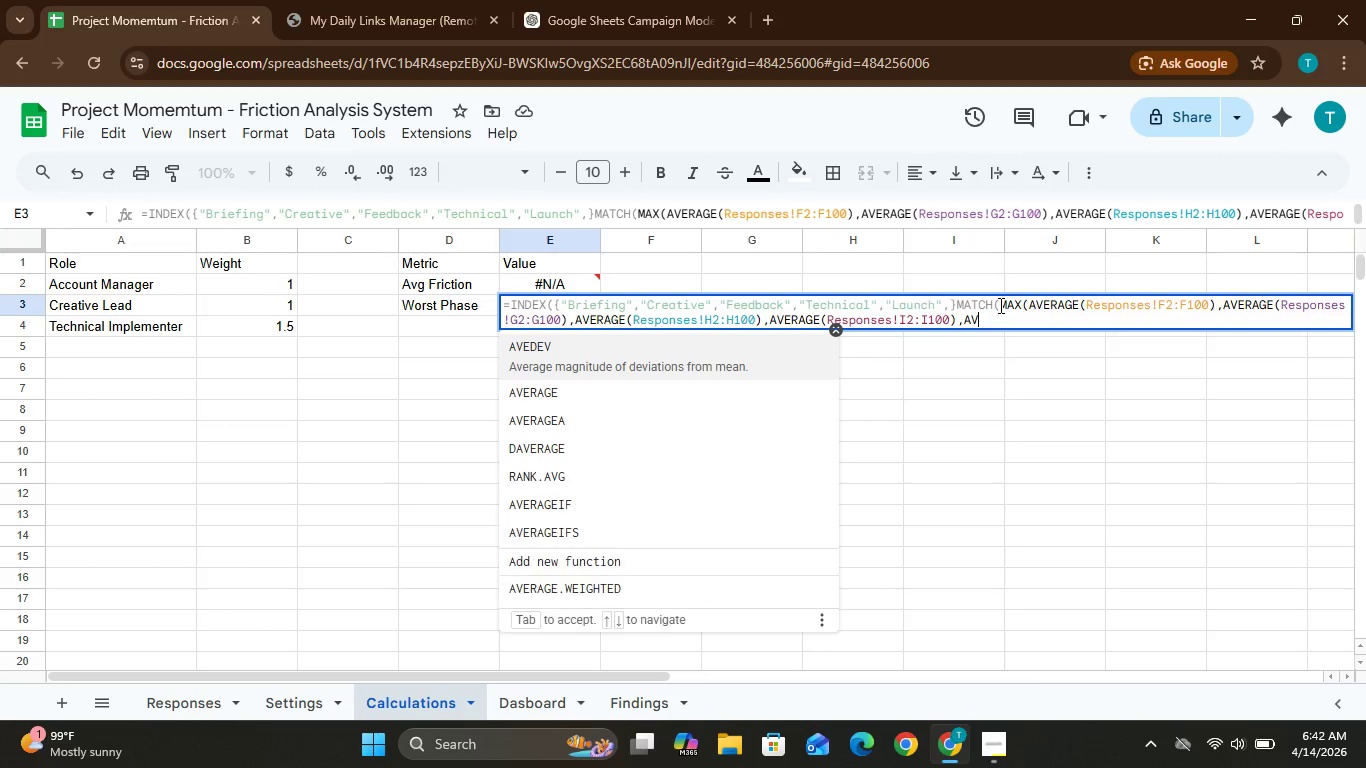 
key(Backspace)
 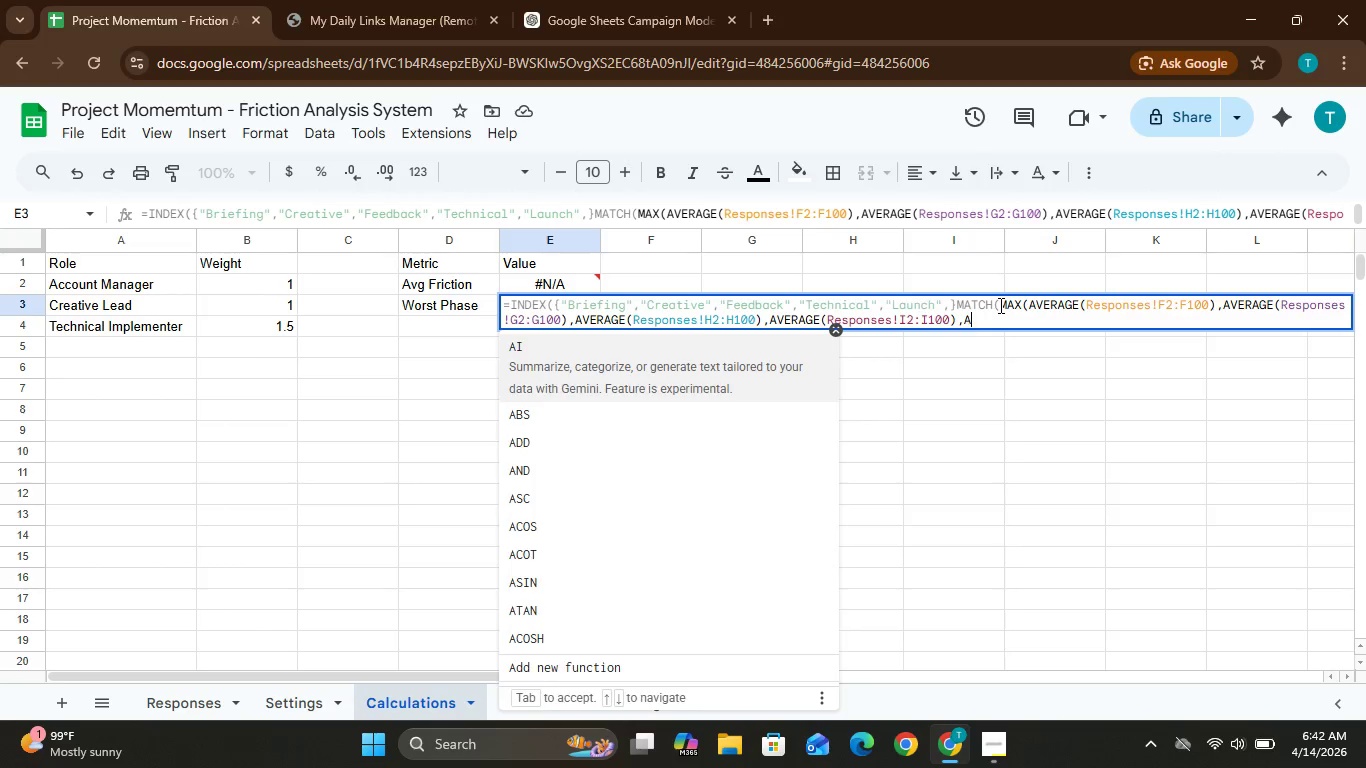 
key(Backspace)
 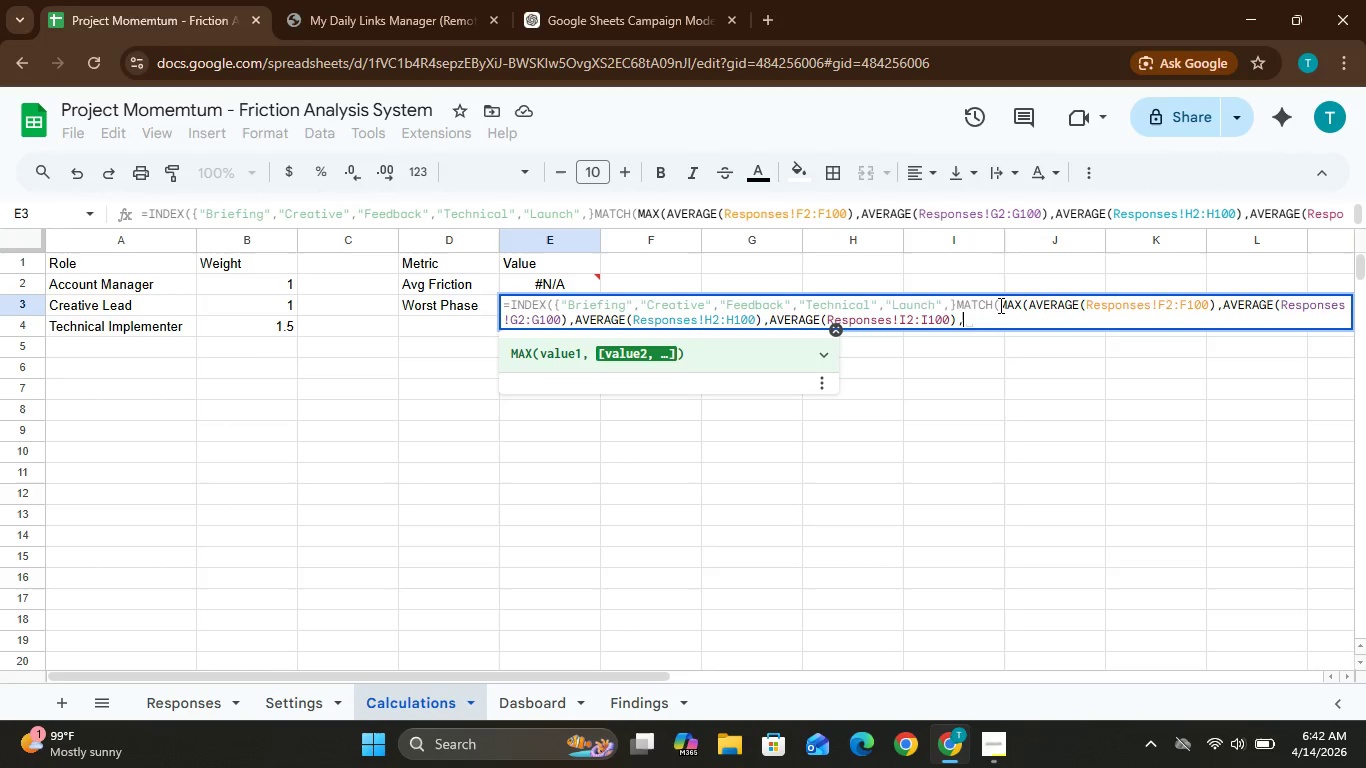 
key(Backspace)
 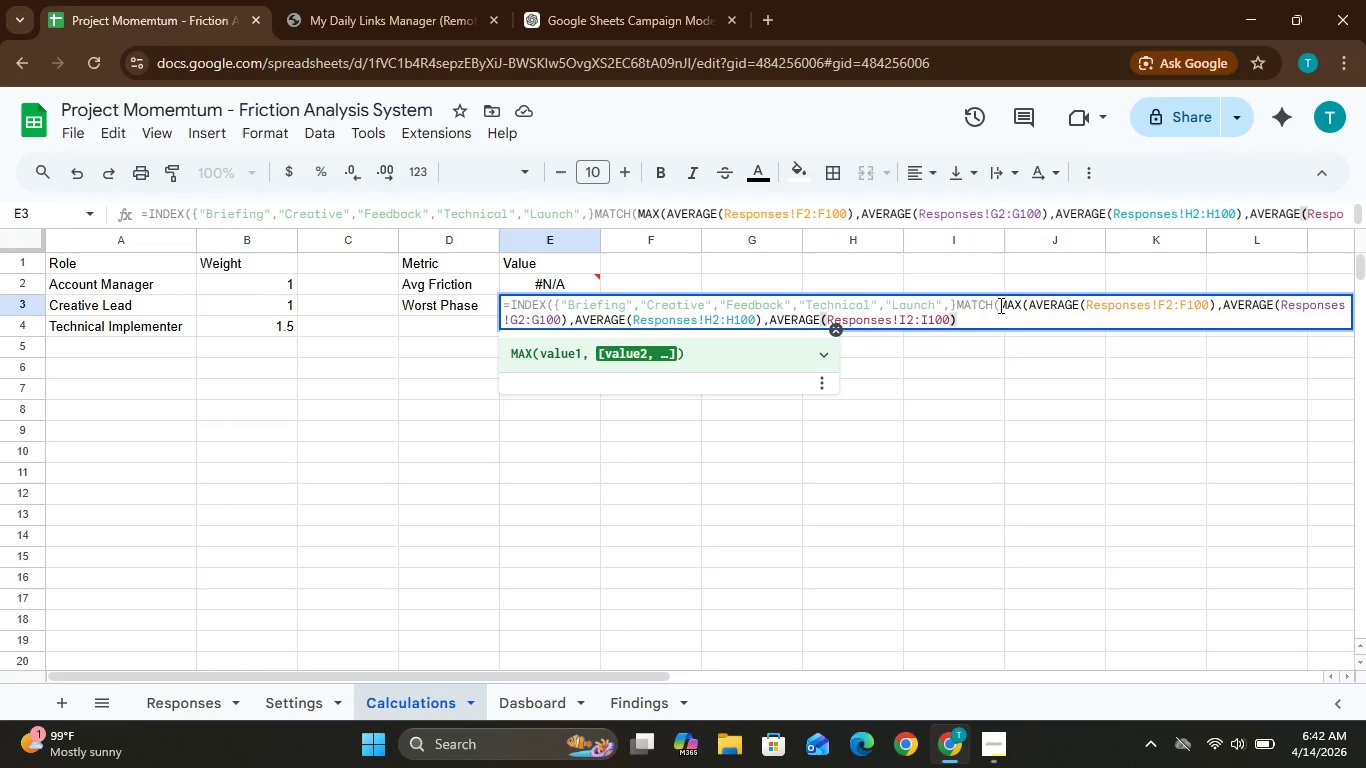 
key(Shift+0)
 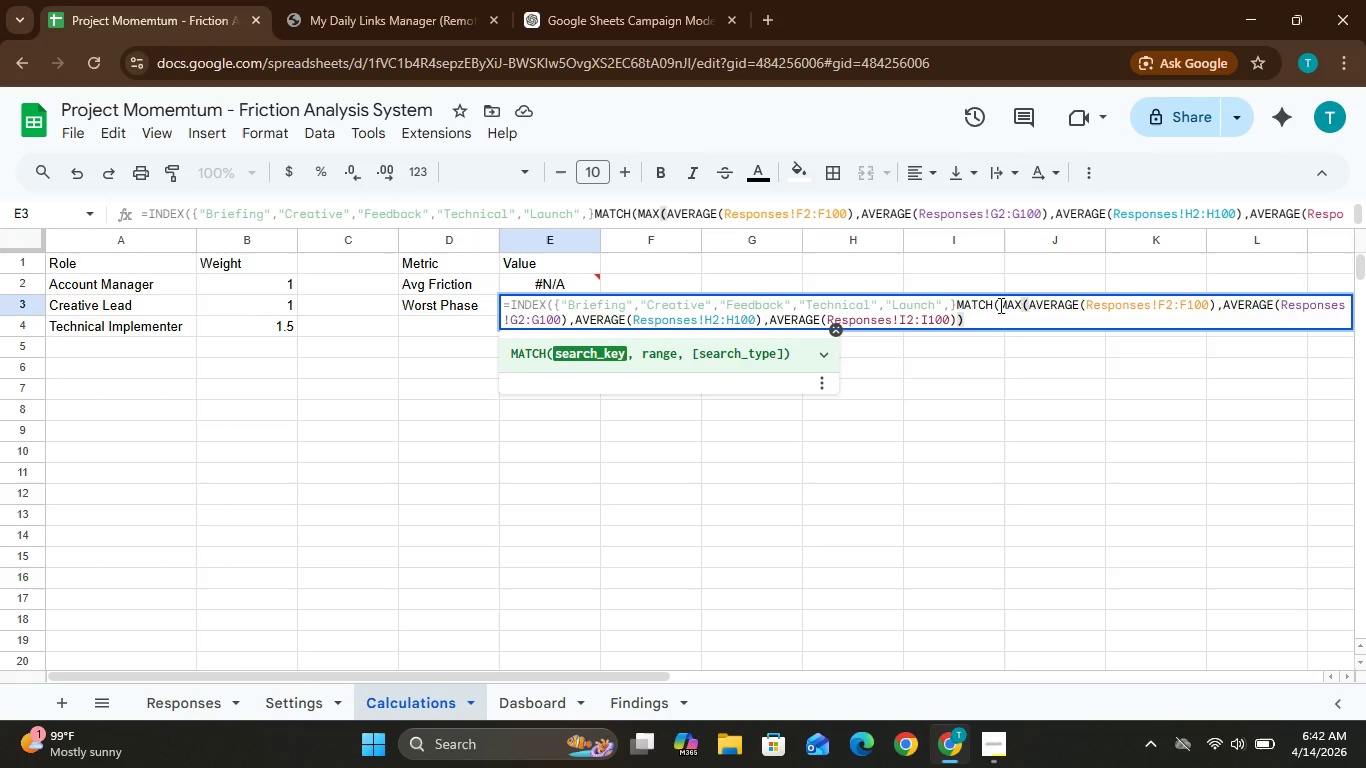 
key(Comma)
 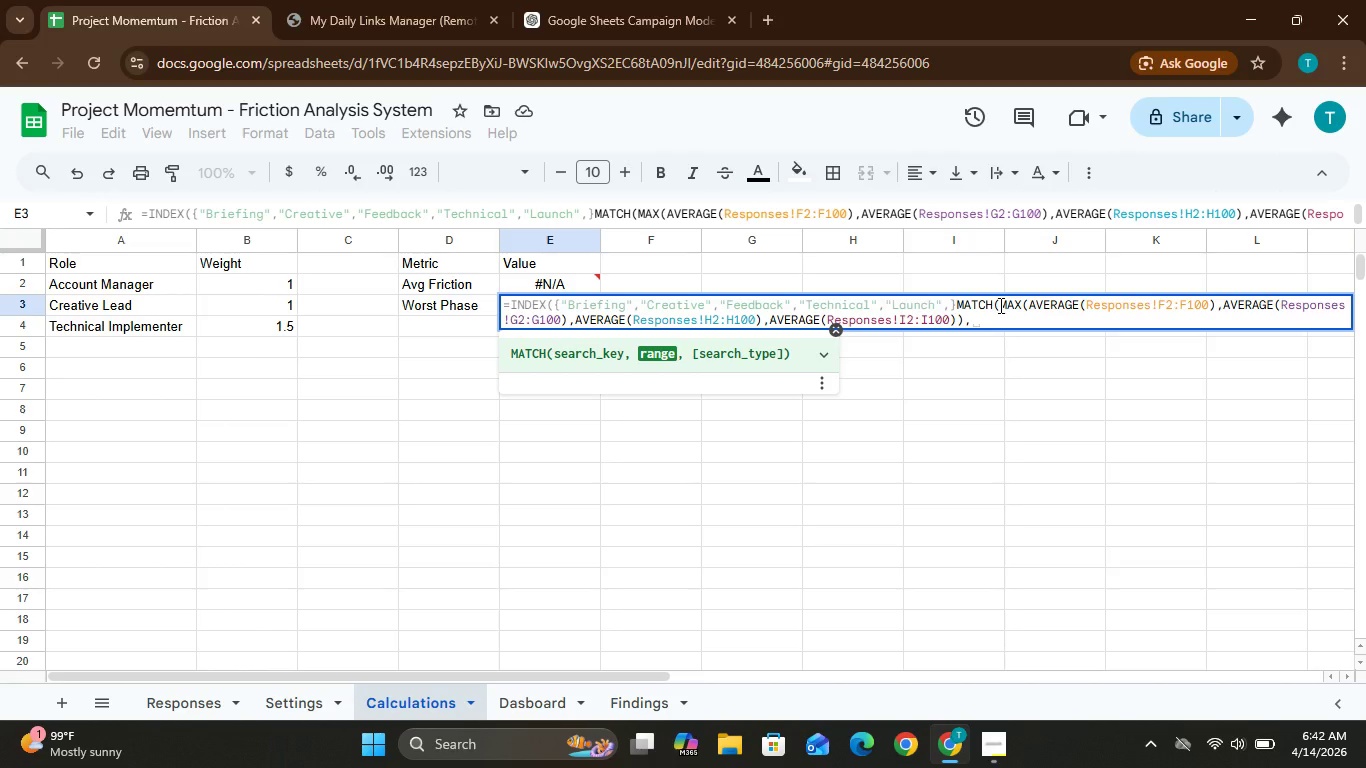 
wait(5.09)
 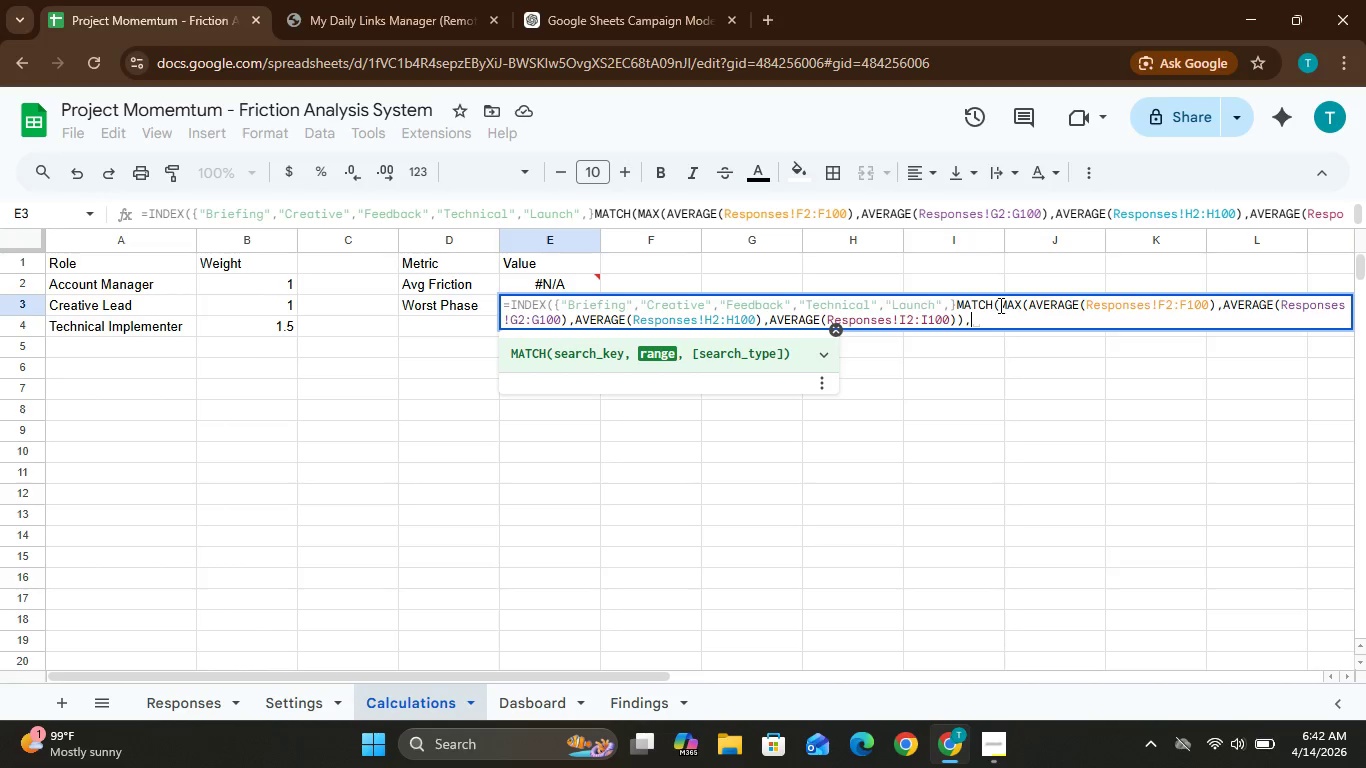 
type({AVERAGE(Responses!B)
key(Backspace)
type(E2:)
 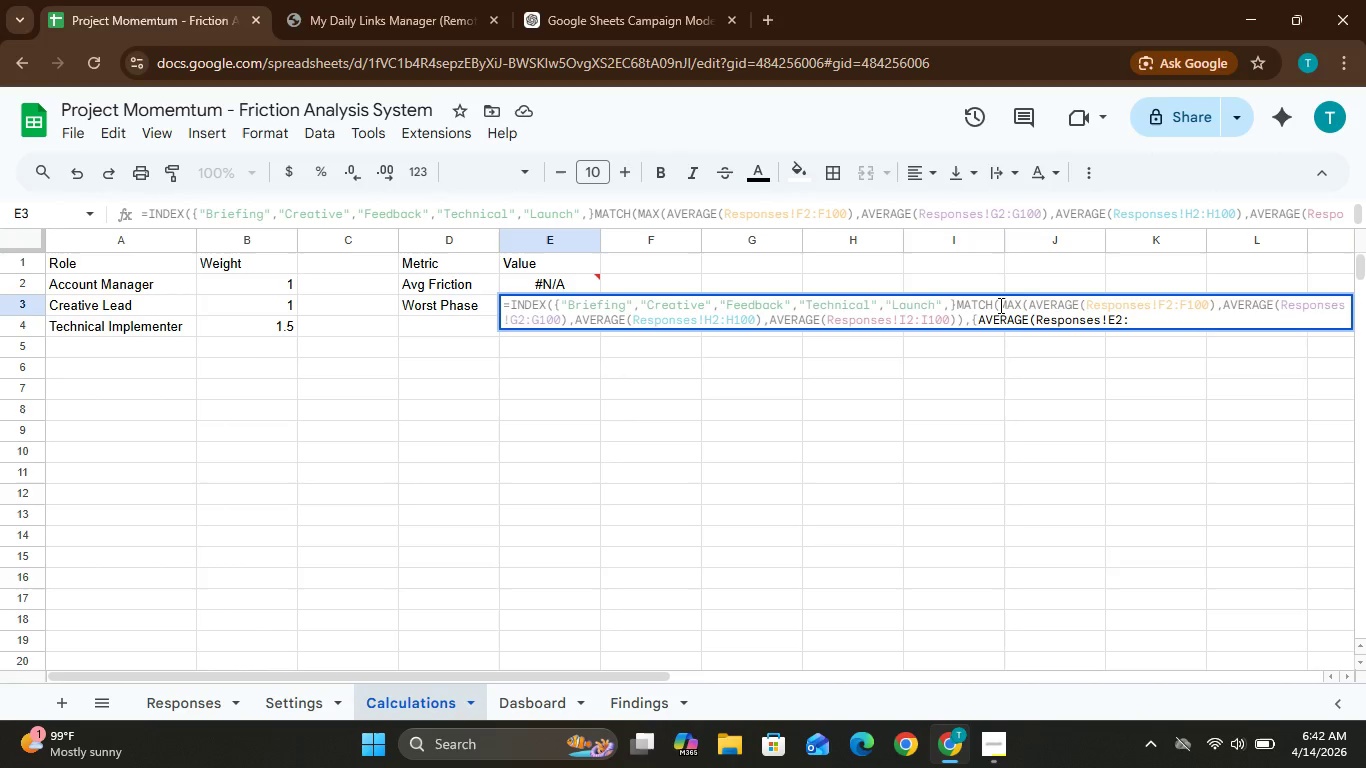 
type(E100)
 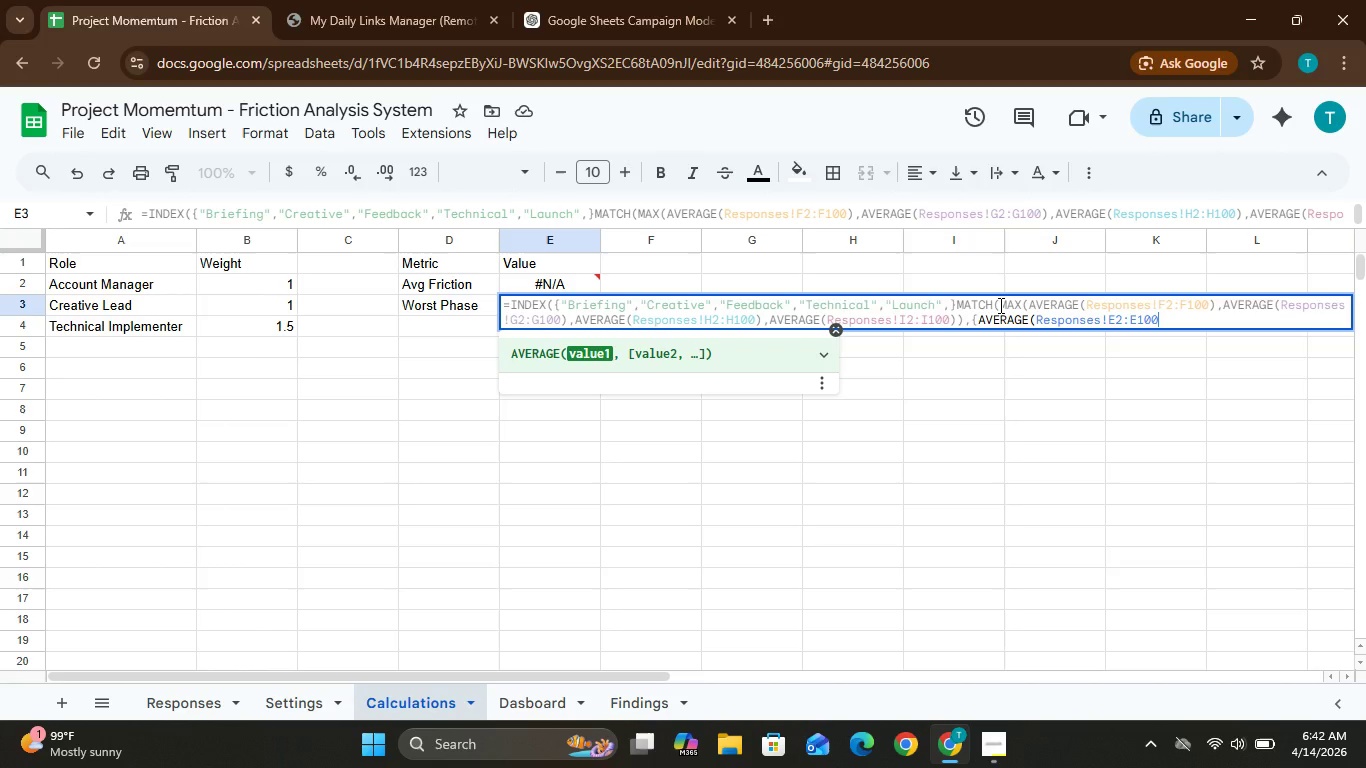 
key(Shift+0)
 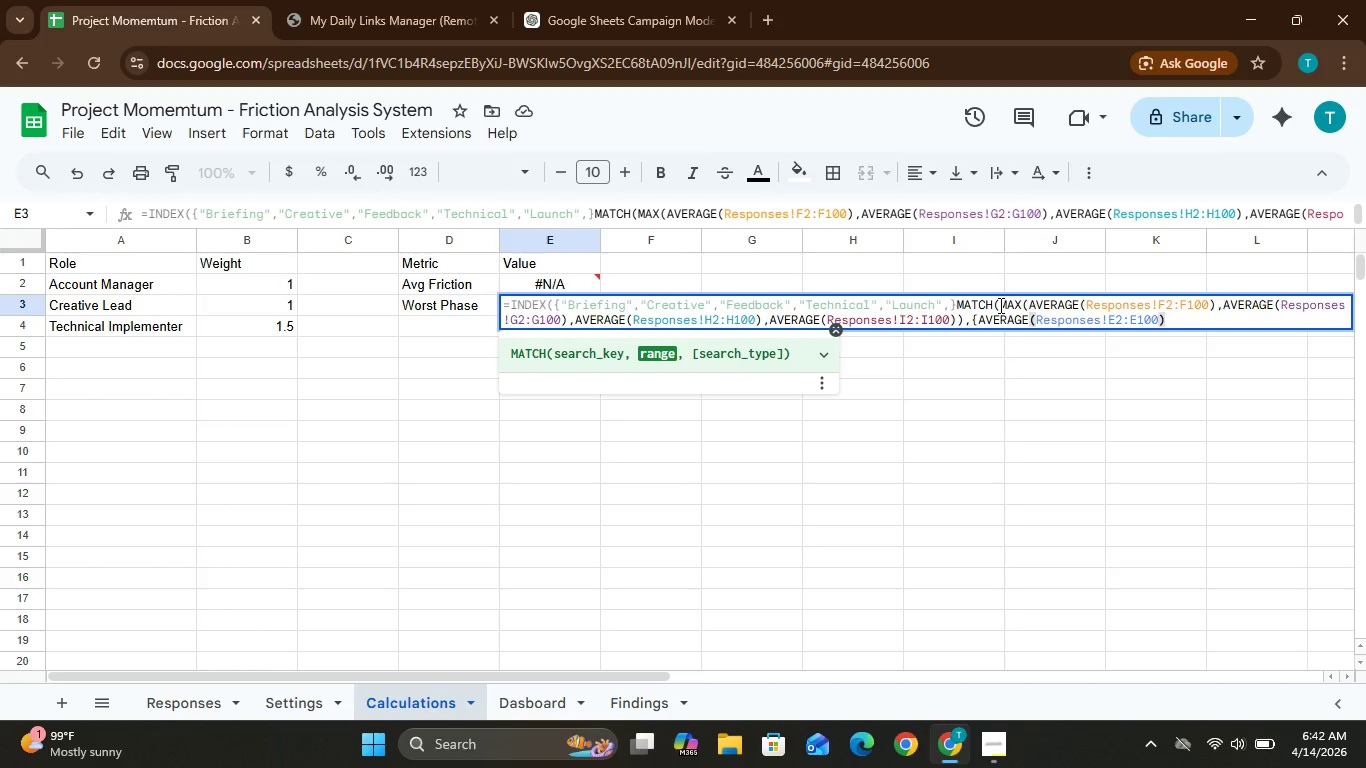 
key(Comma)
 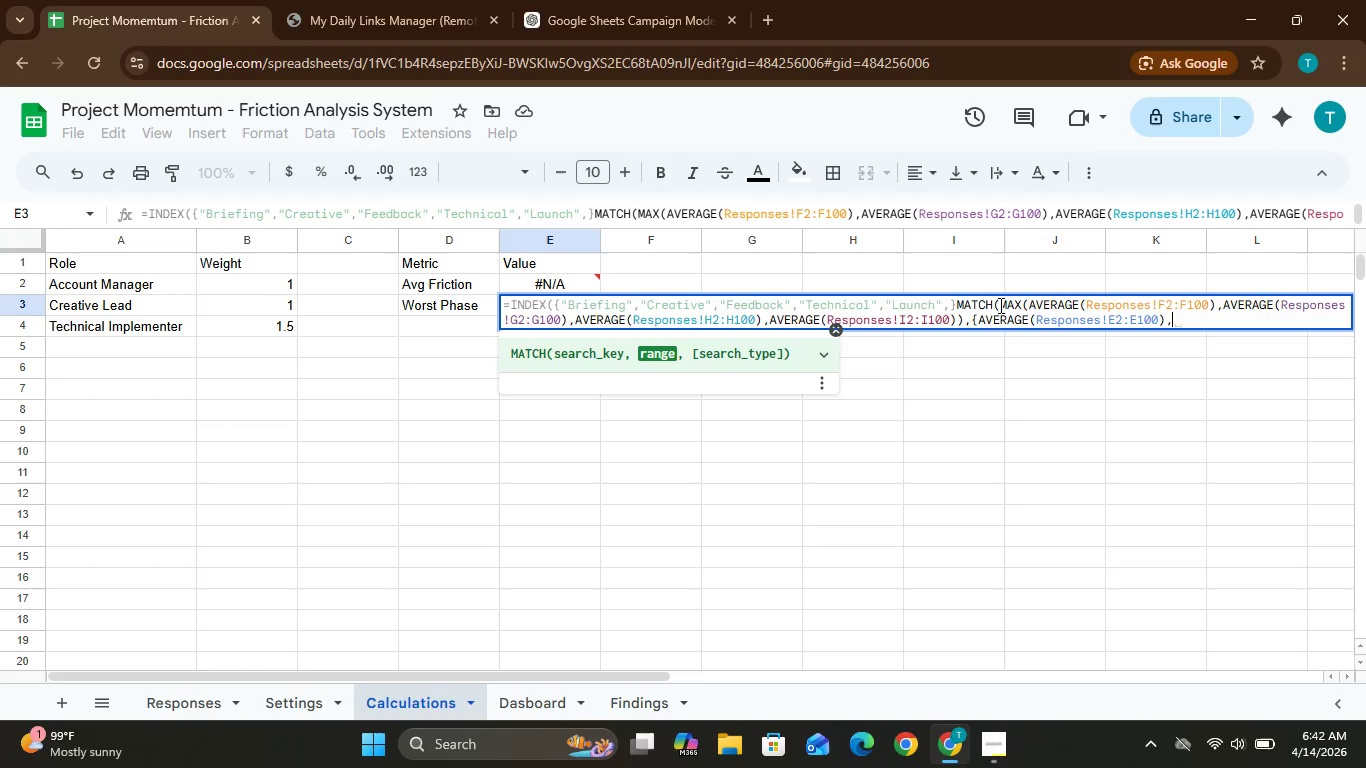 
type(AVERAGE(Responses!F2:F10))
 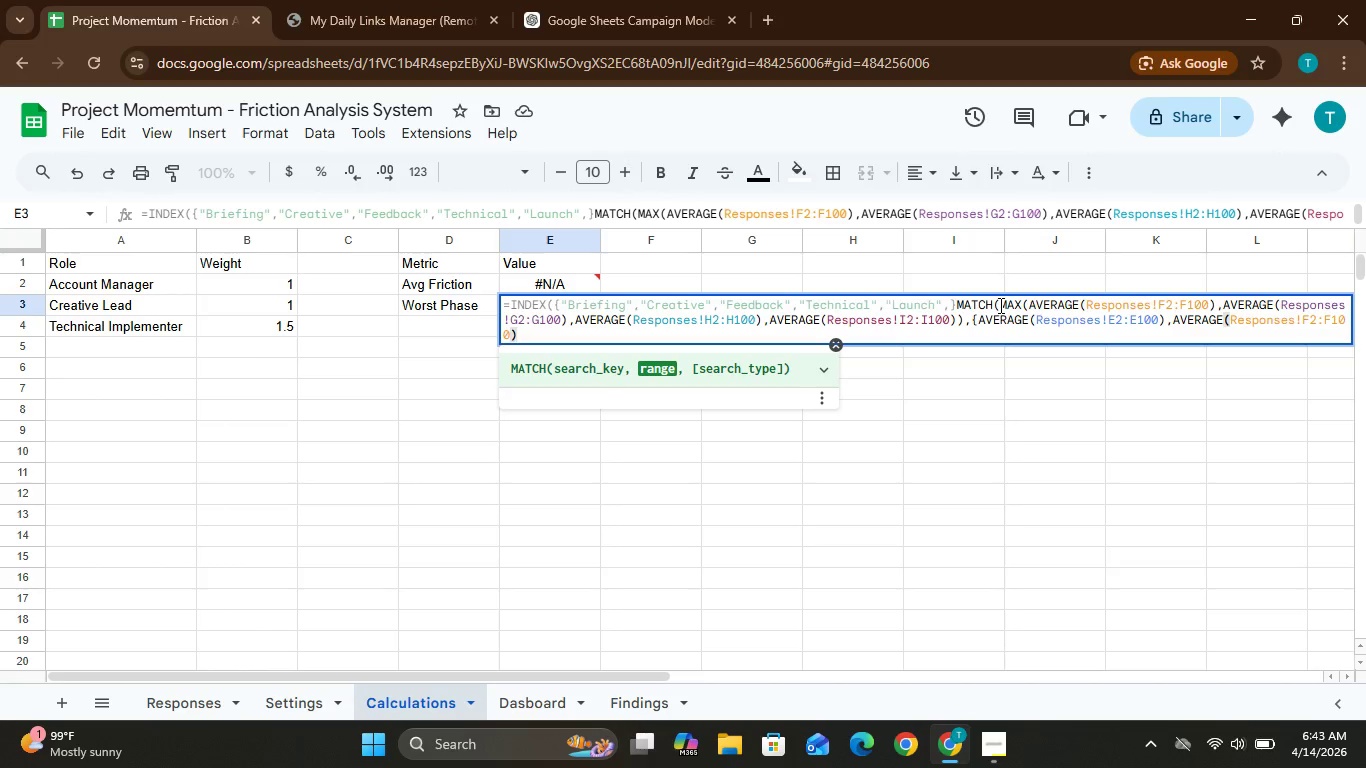 
type(,AVEAR)
key(Backspace)
key(Backspace)
type(RAGE(Responses!G2:G100),Ave)
key(Backspace)
key(Backspace)
type(VERAGE)
 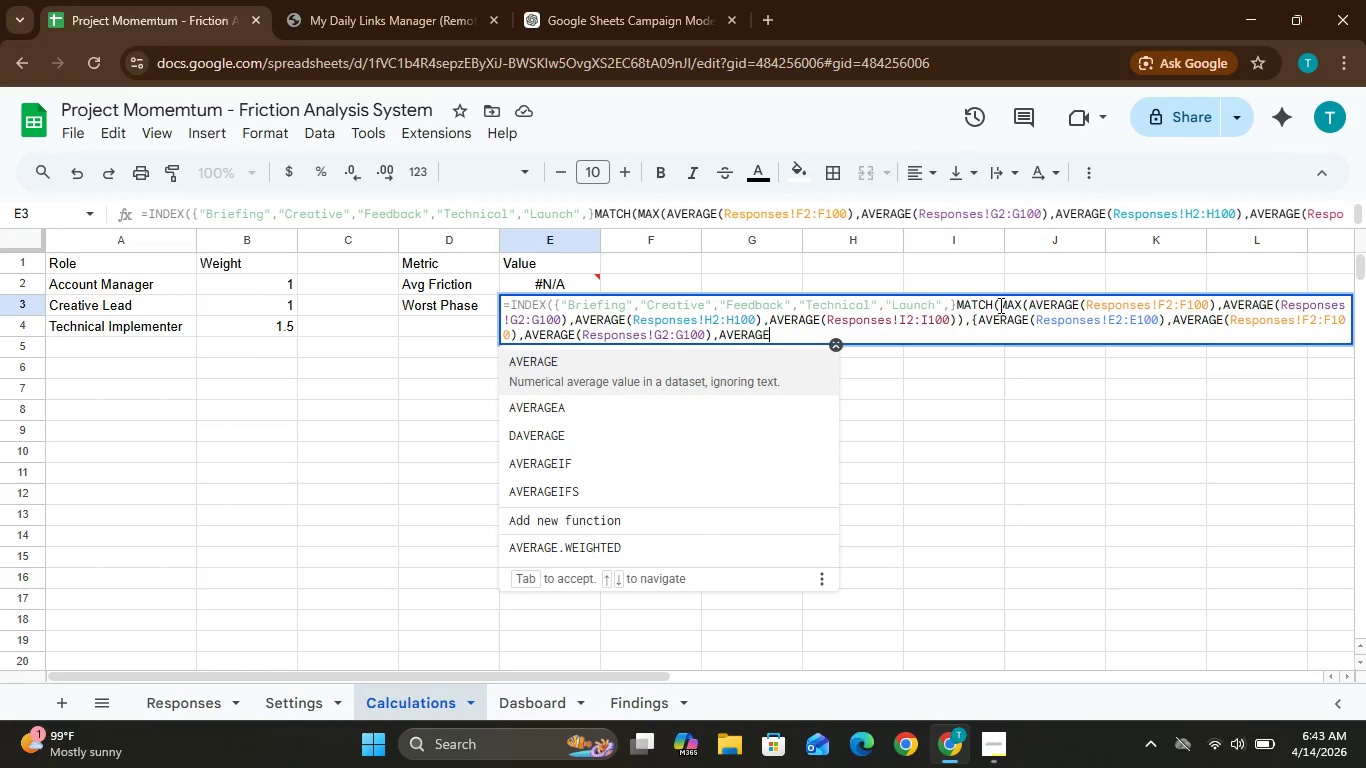 
key(Shift+9)
 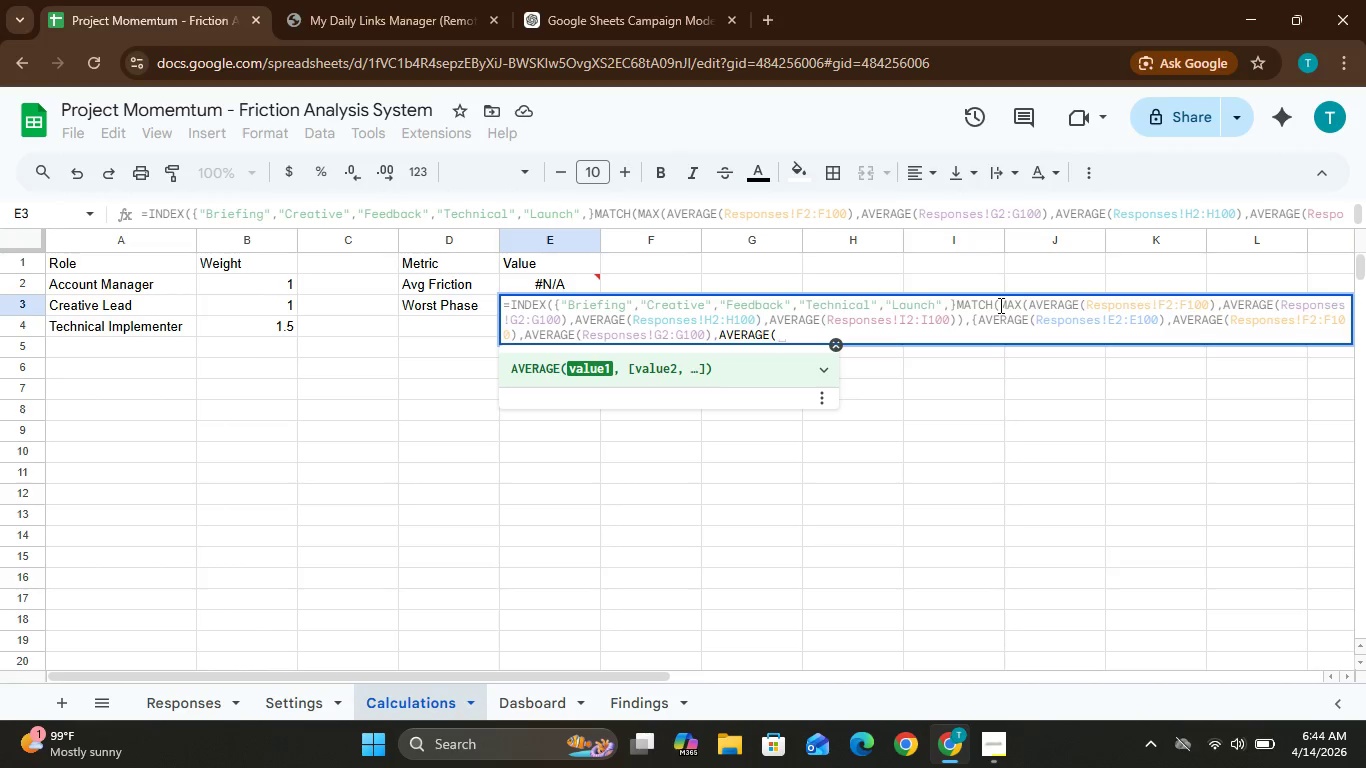 
wait(32.12)
 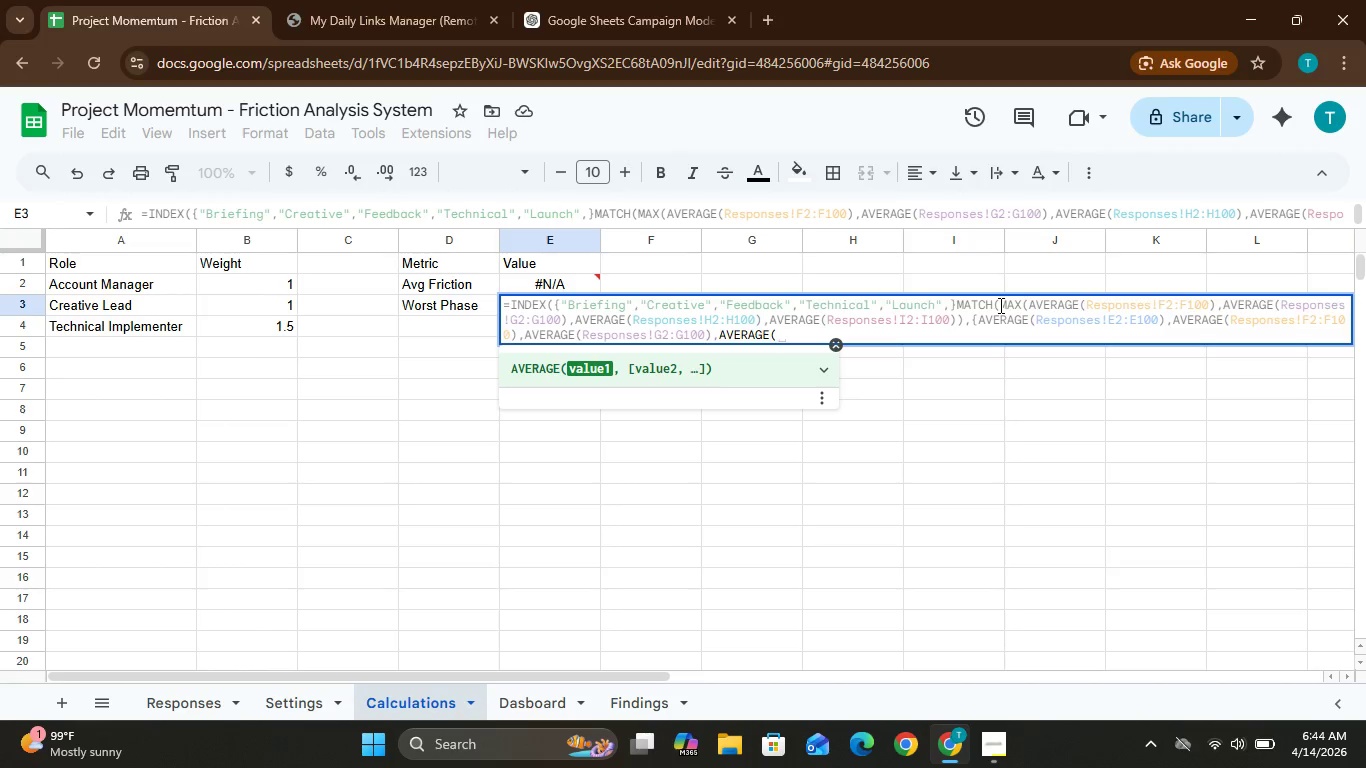 
type(Responses!!)
 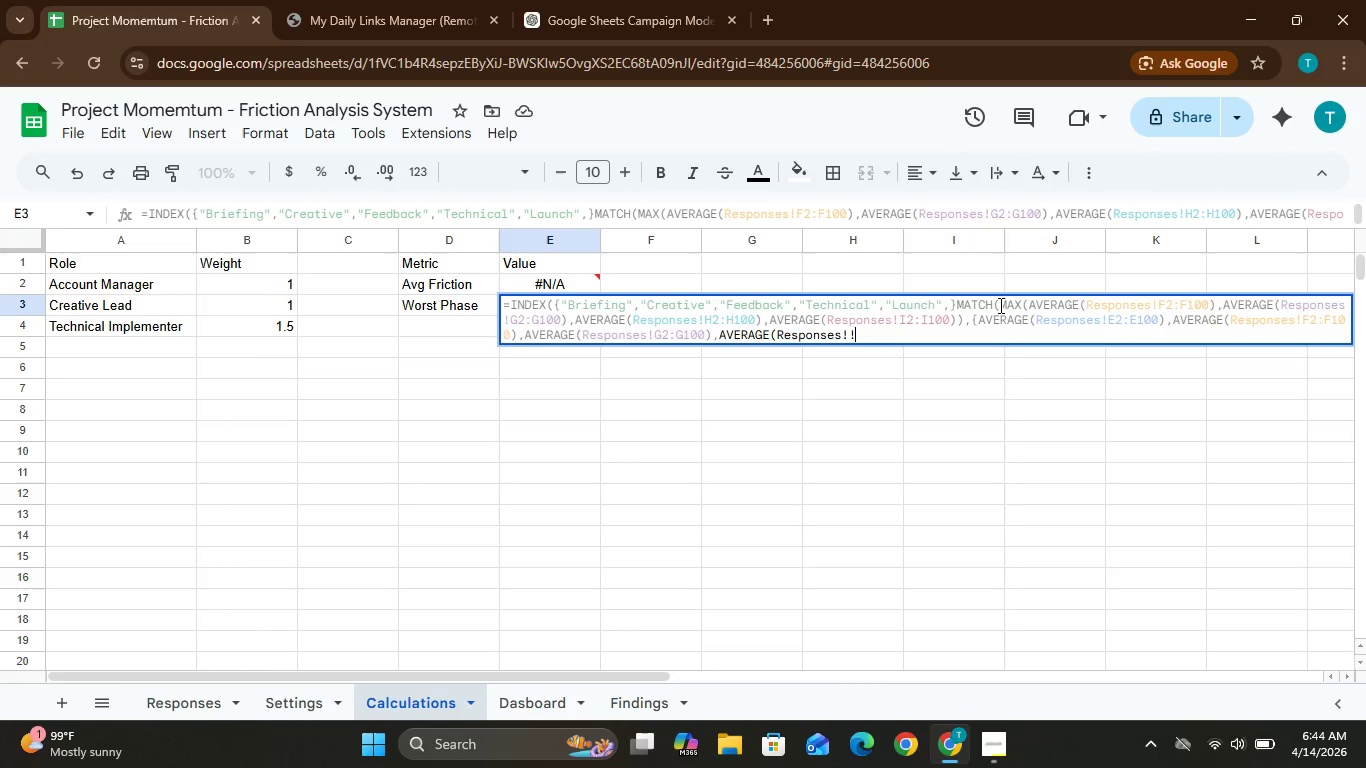 
key(Backspace)
type(H2:)
 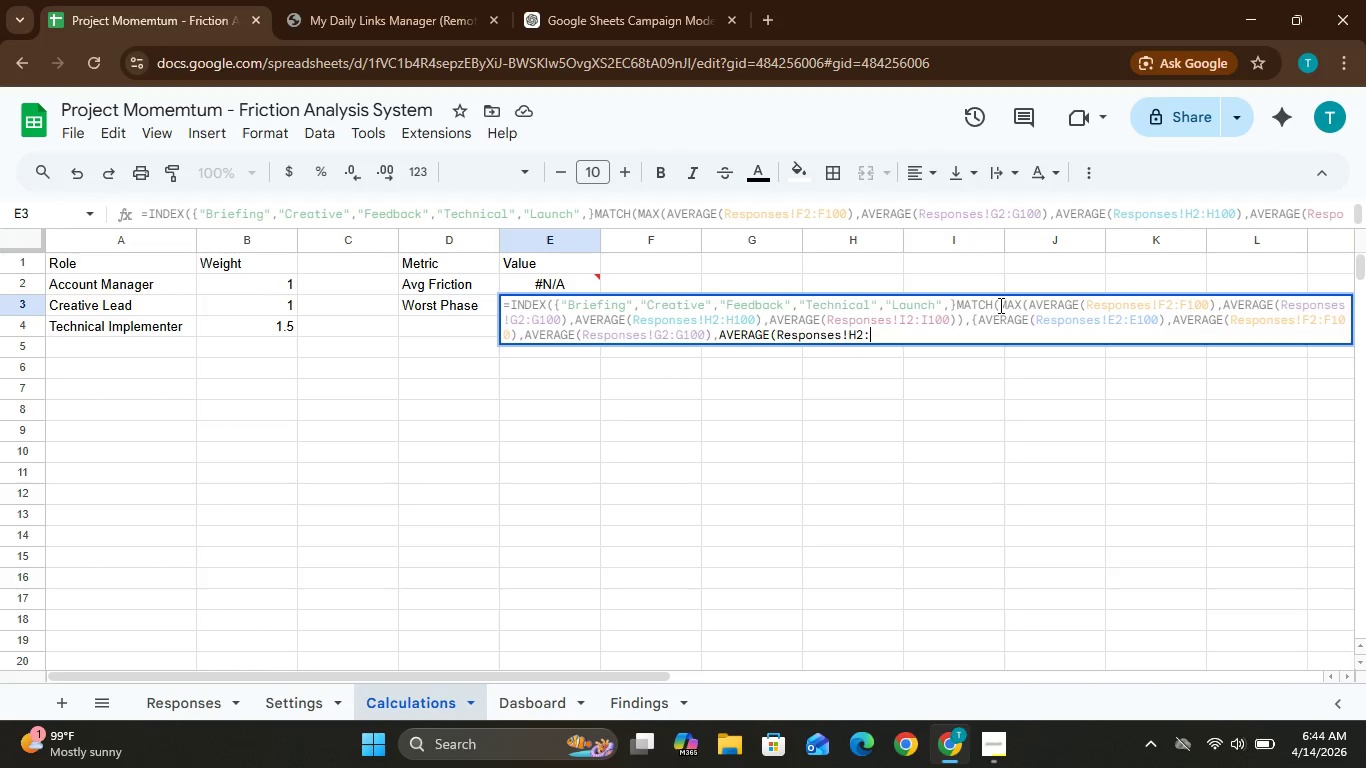 
type(H100).)
key(Backspace)
type(,)
 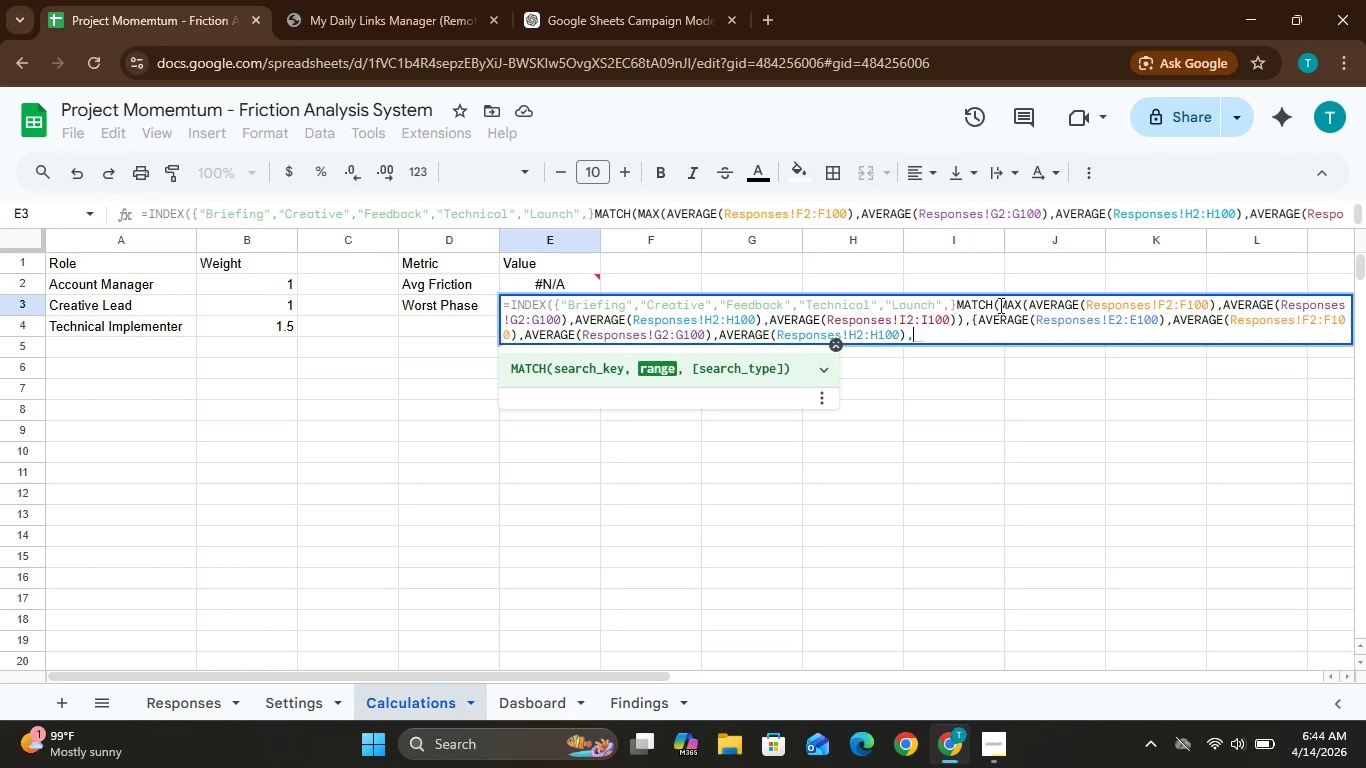 
hold_key(key=ShiftLeft, duration=1.45)
 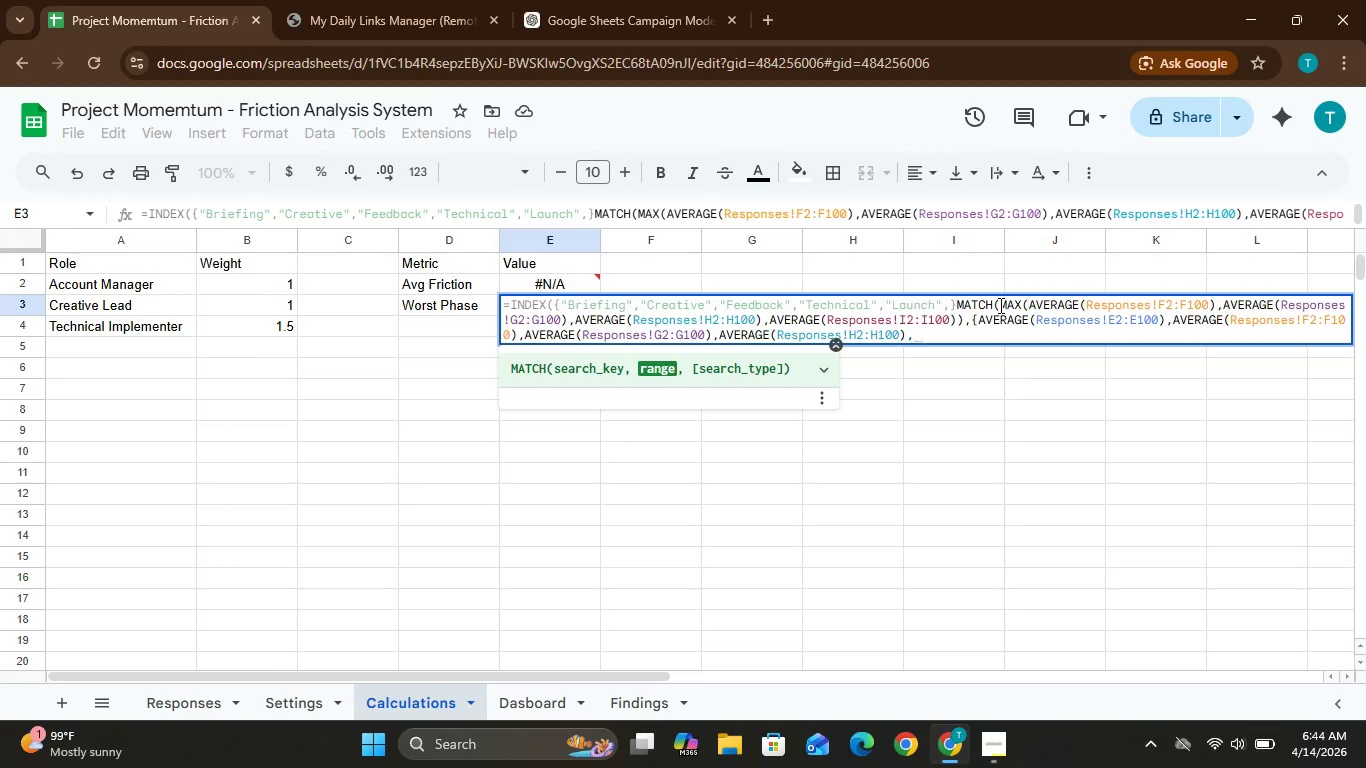 
type(AVERAGE(Respponses!I2:I100))
 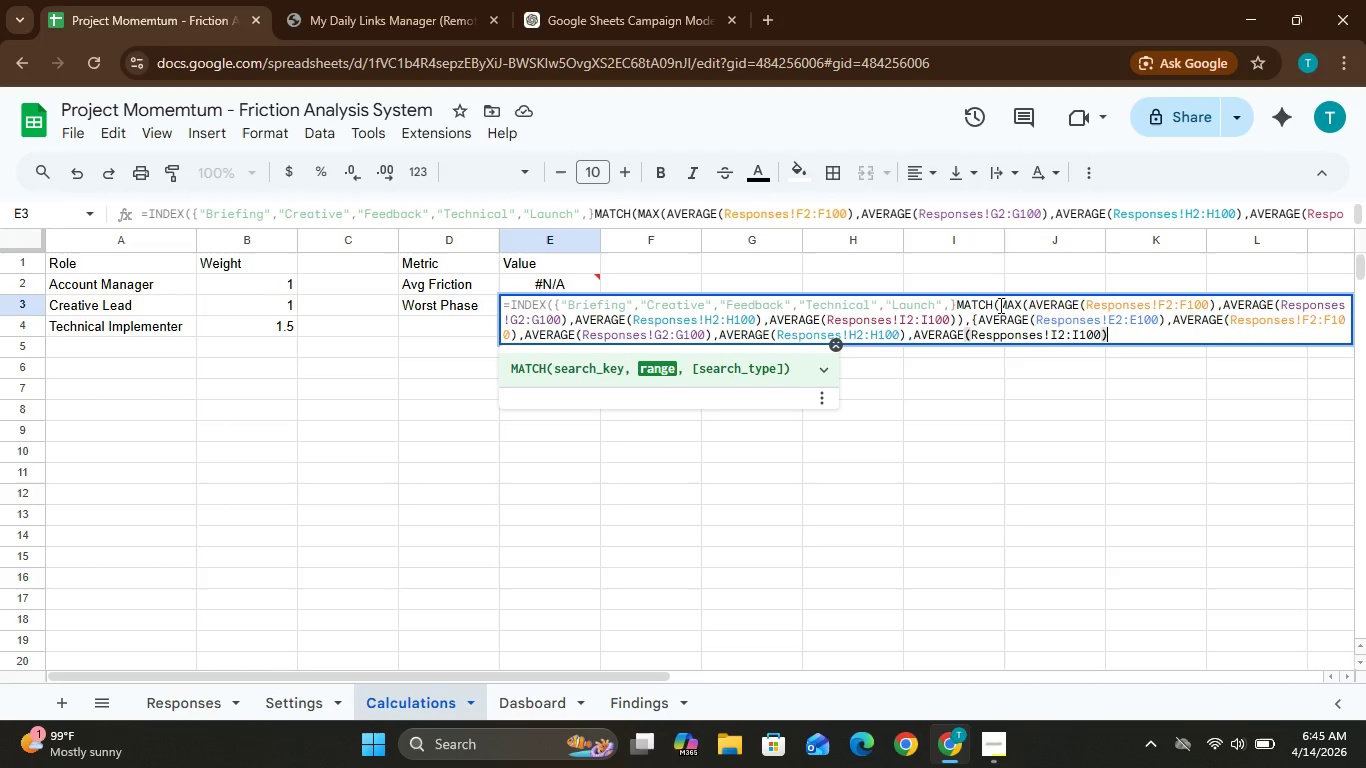 
type(},0)))
 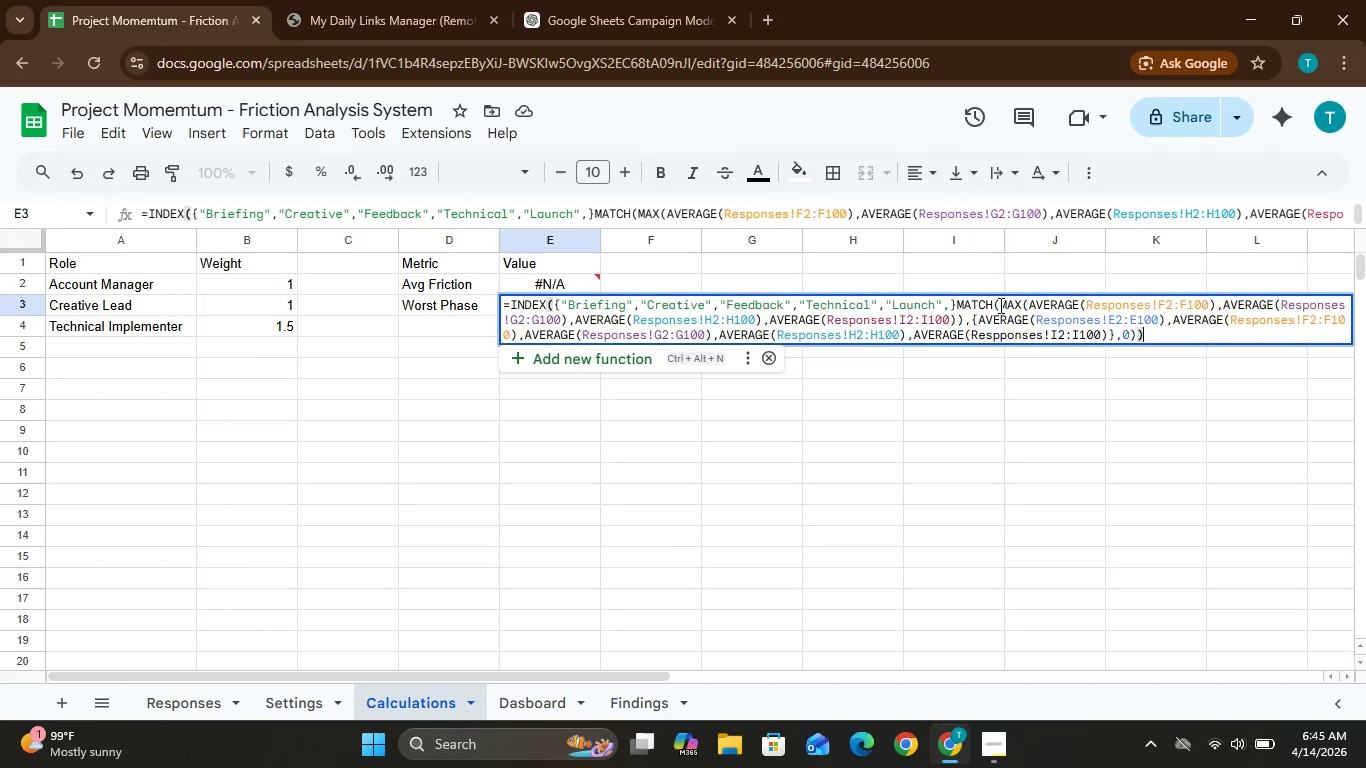 
key(Enter)
 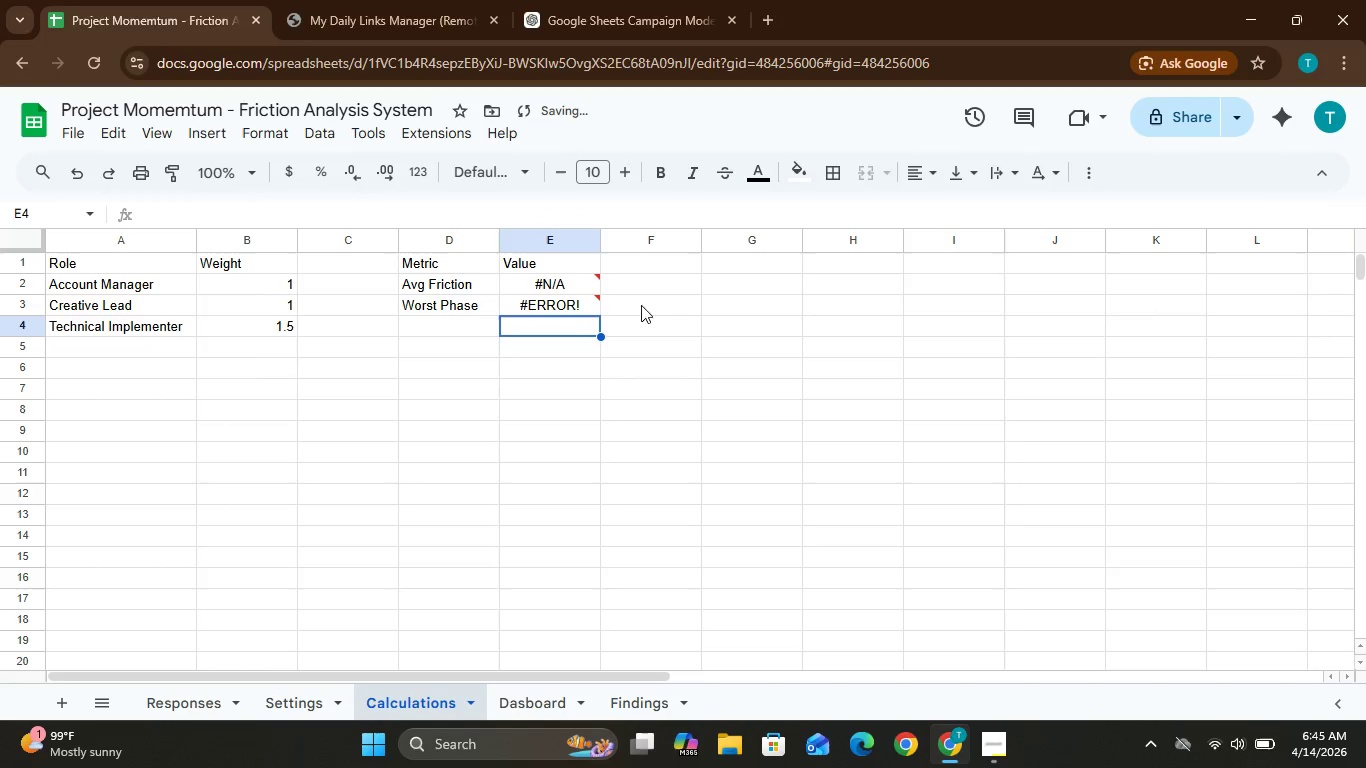 
left_click([570, 302])
 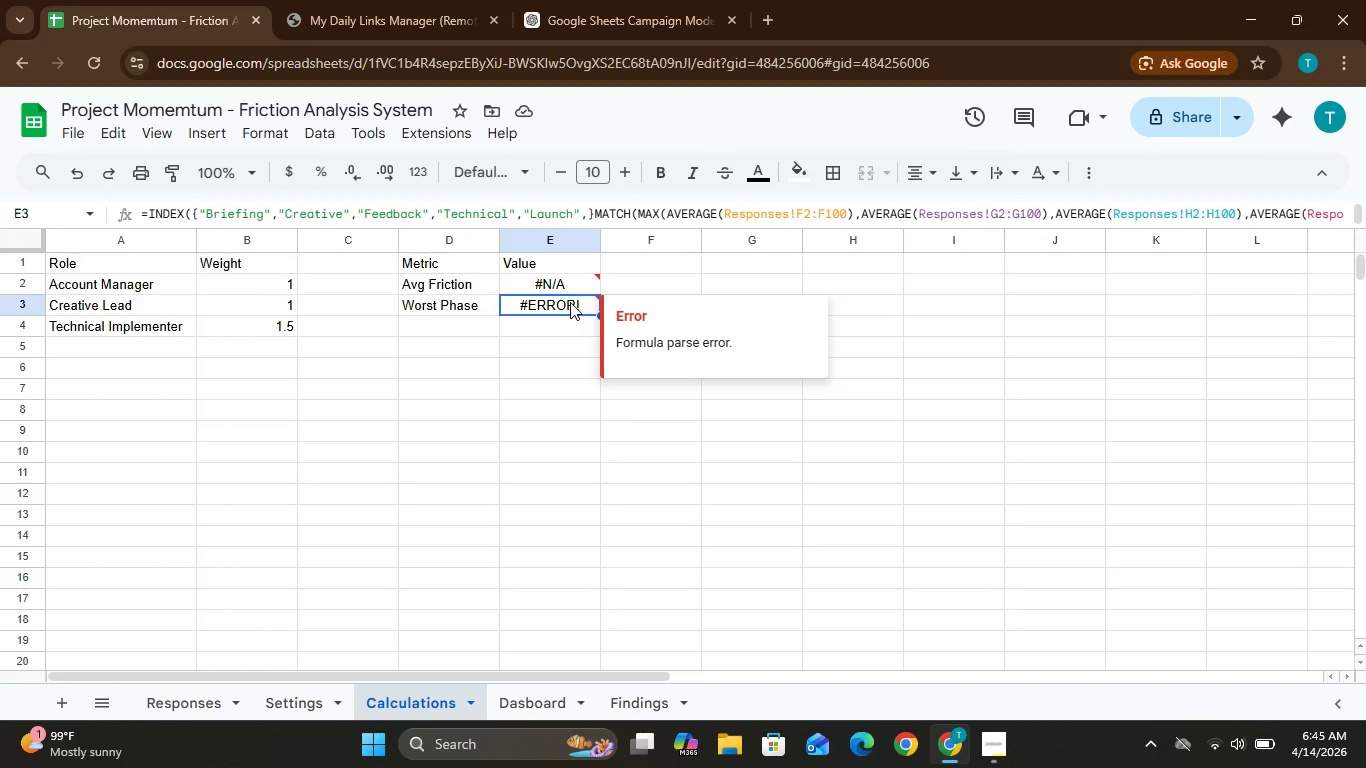 
wait(11.14)
 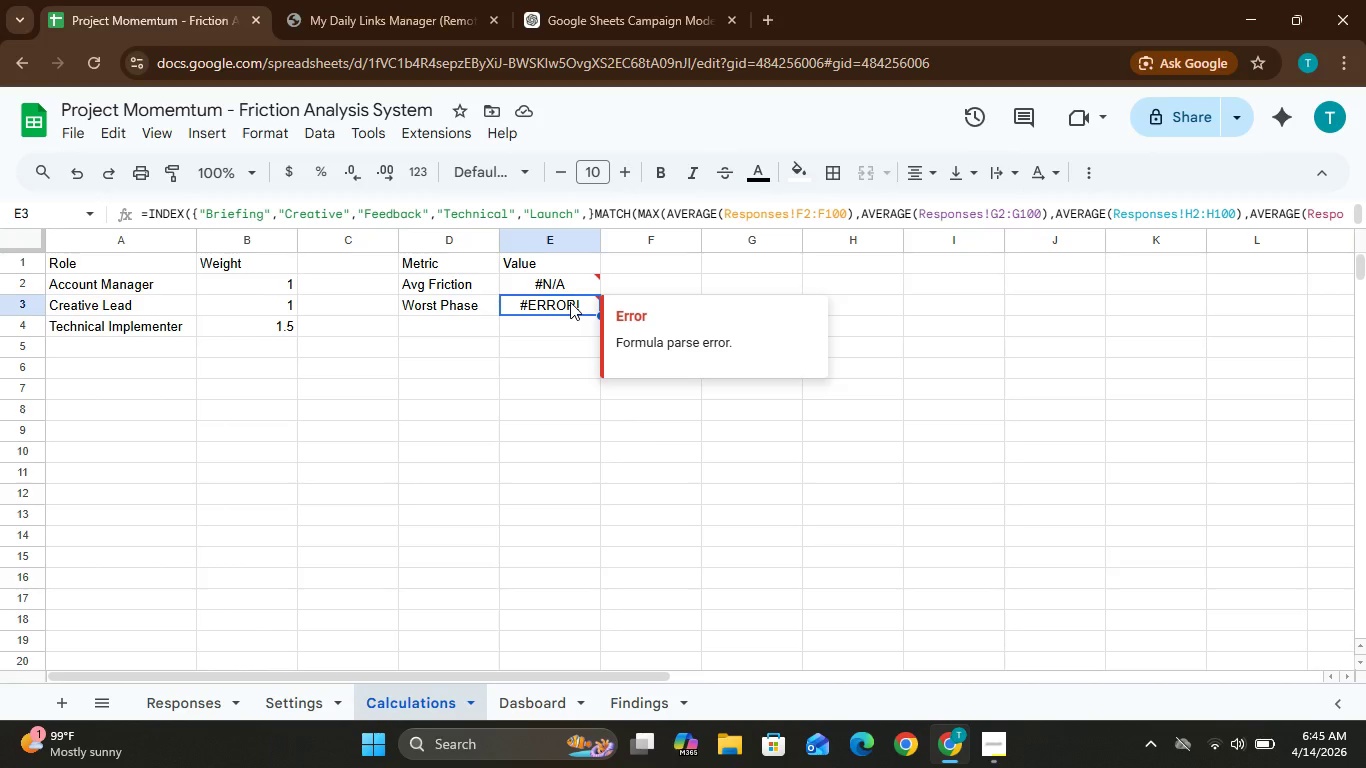 
left_click([513, 303])
 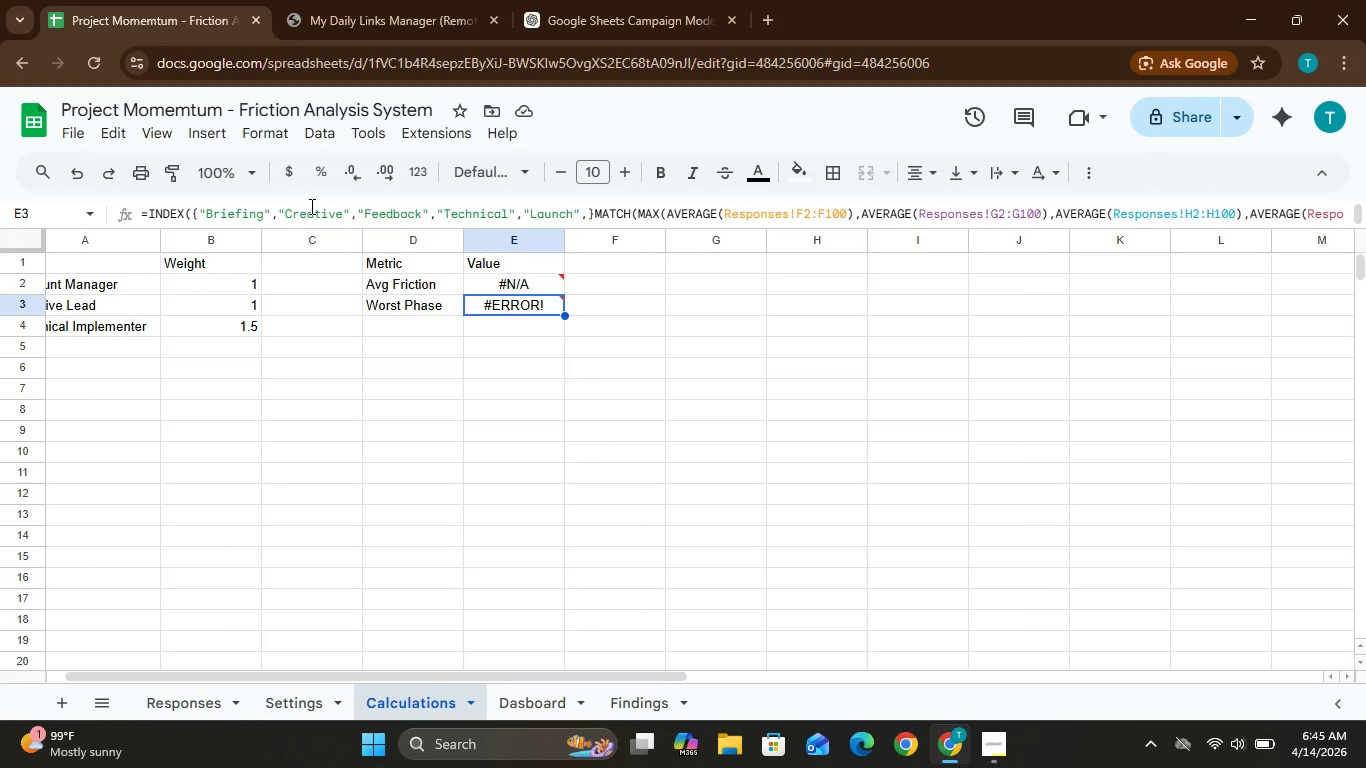 
wait(17.16)
 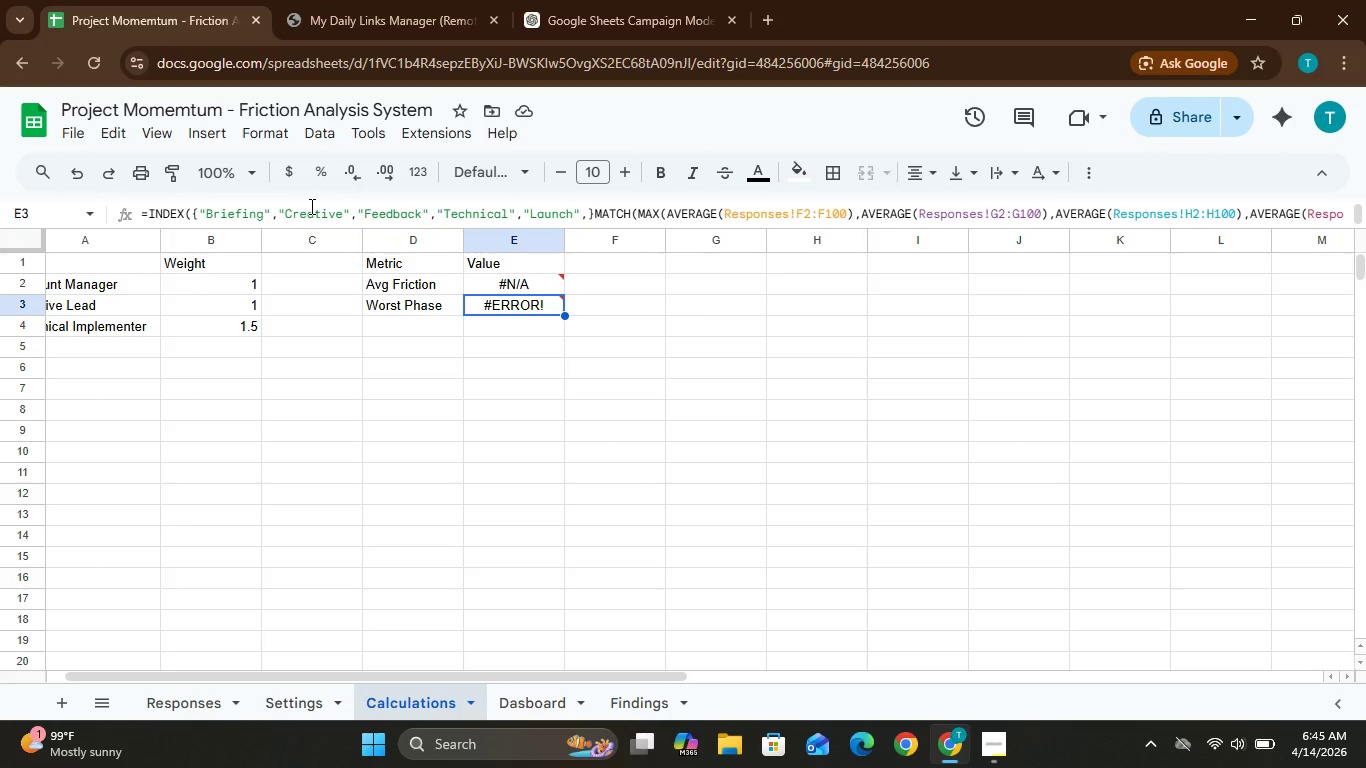 
left_click([592, 220])
 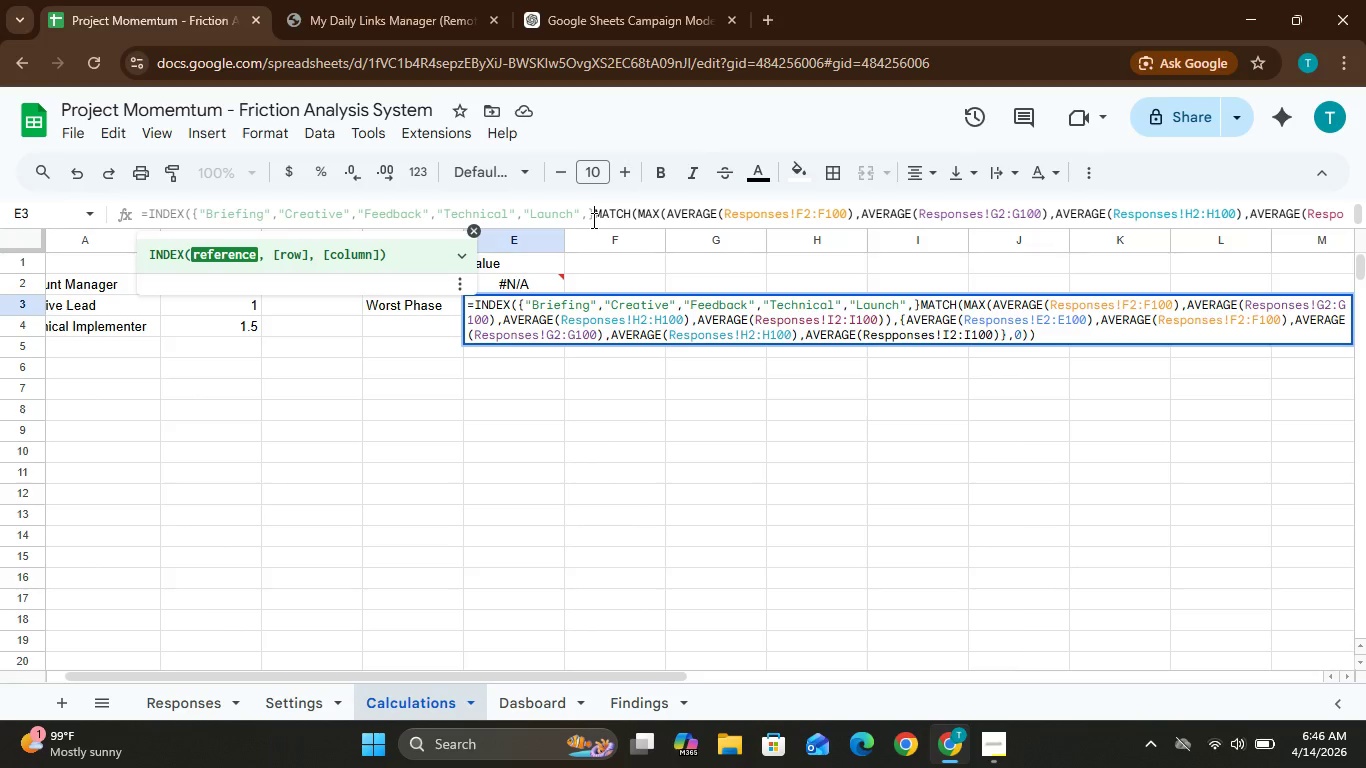 
key(Comma)
 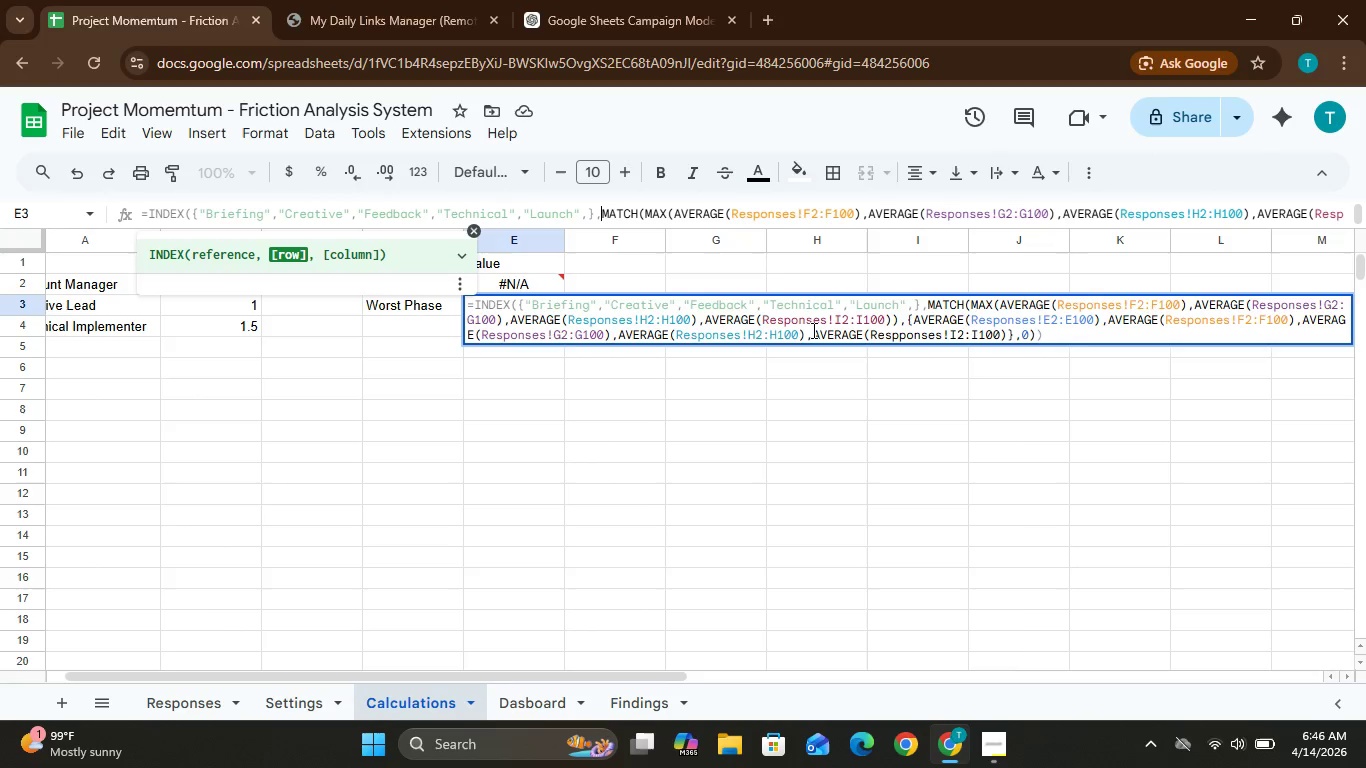 
wait(29.61)
 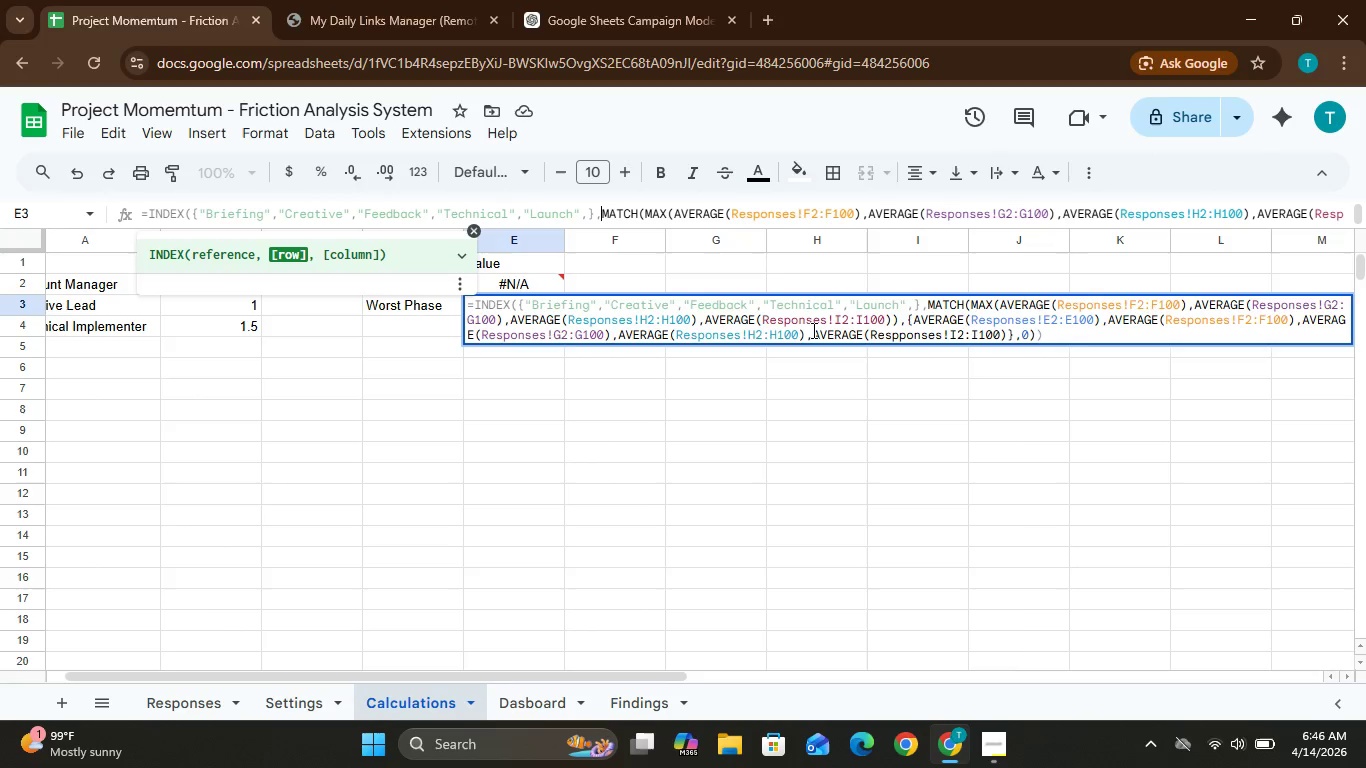 
left_click([914, 306])
 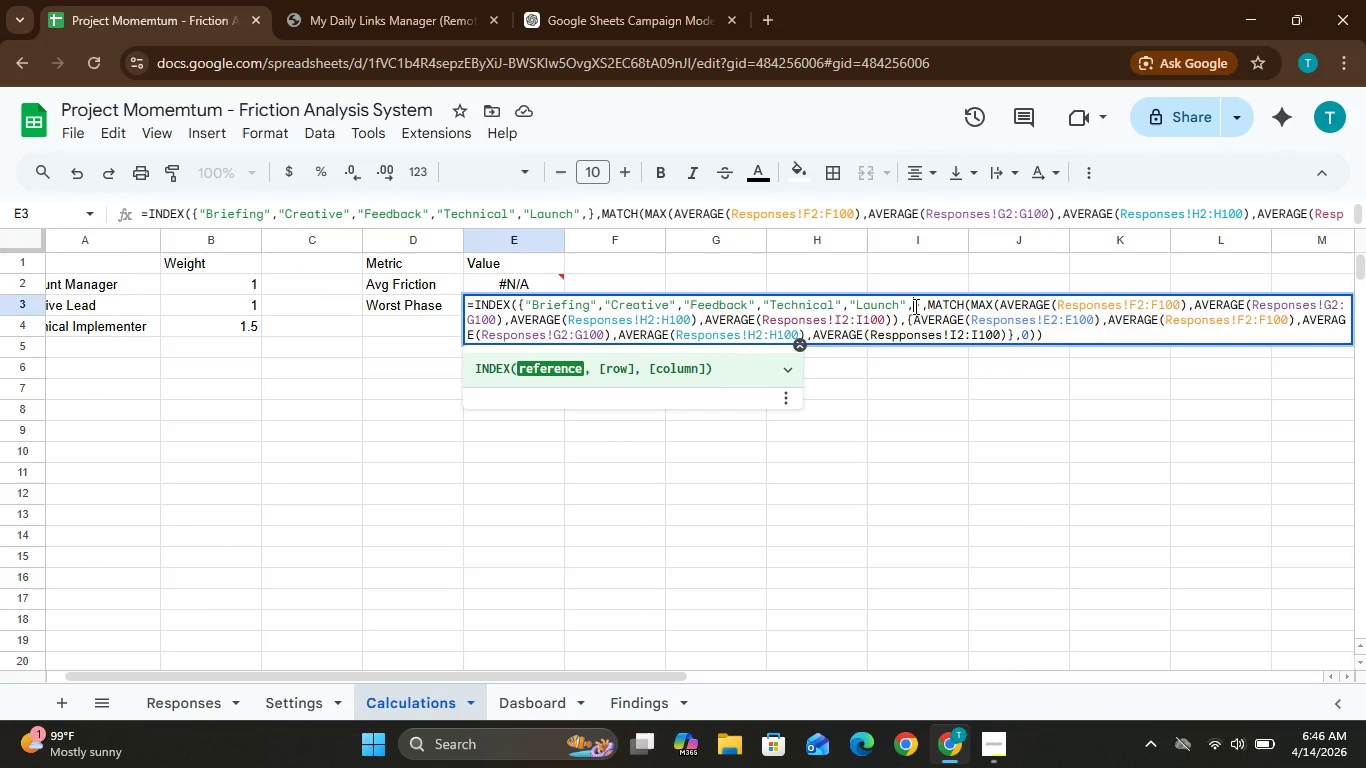 
key(Backspace)
 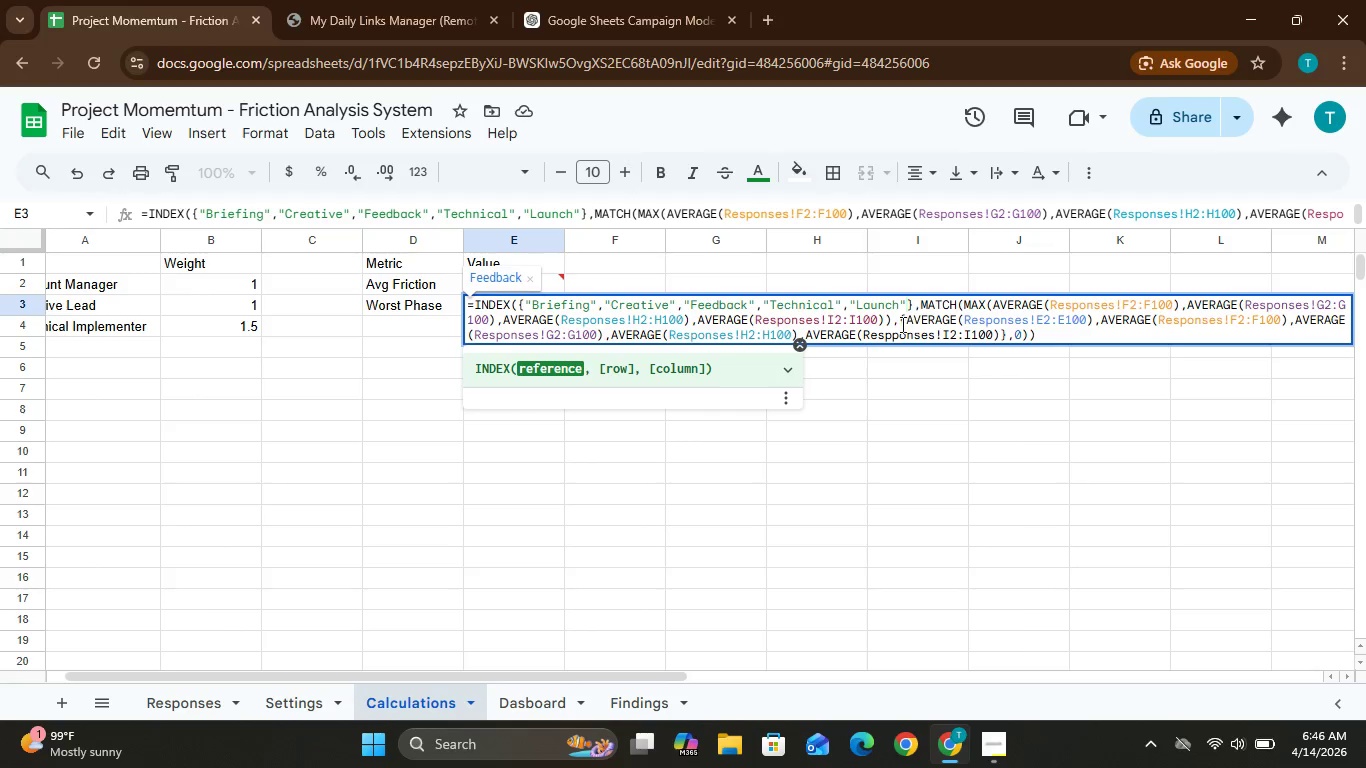 
wait(16.31)
 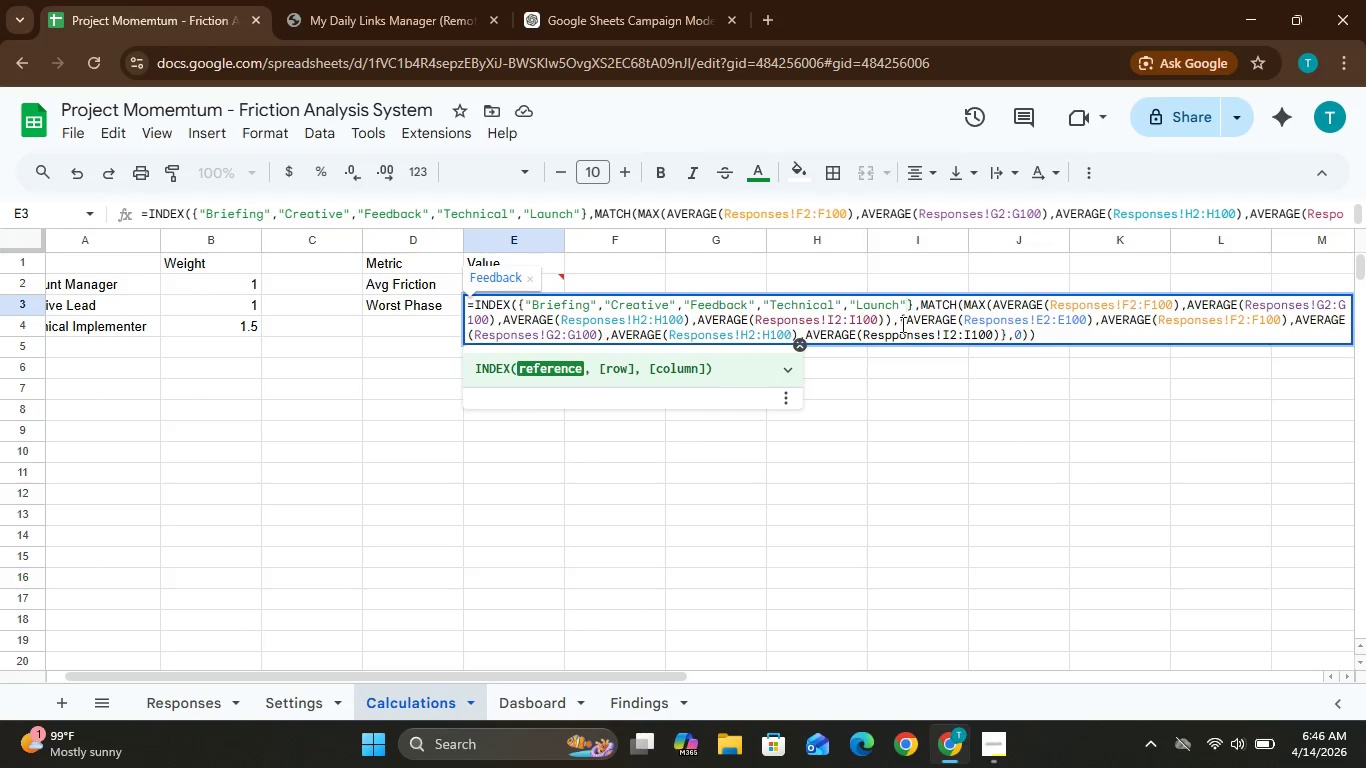 
key(Enter)
 